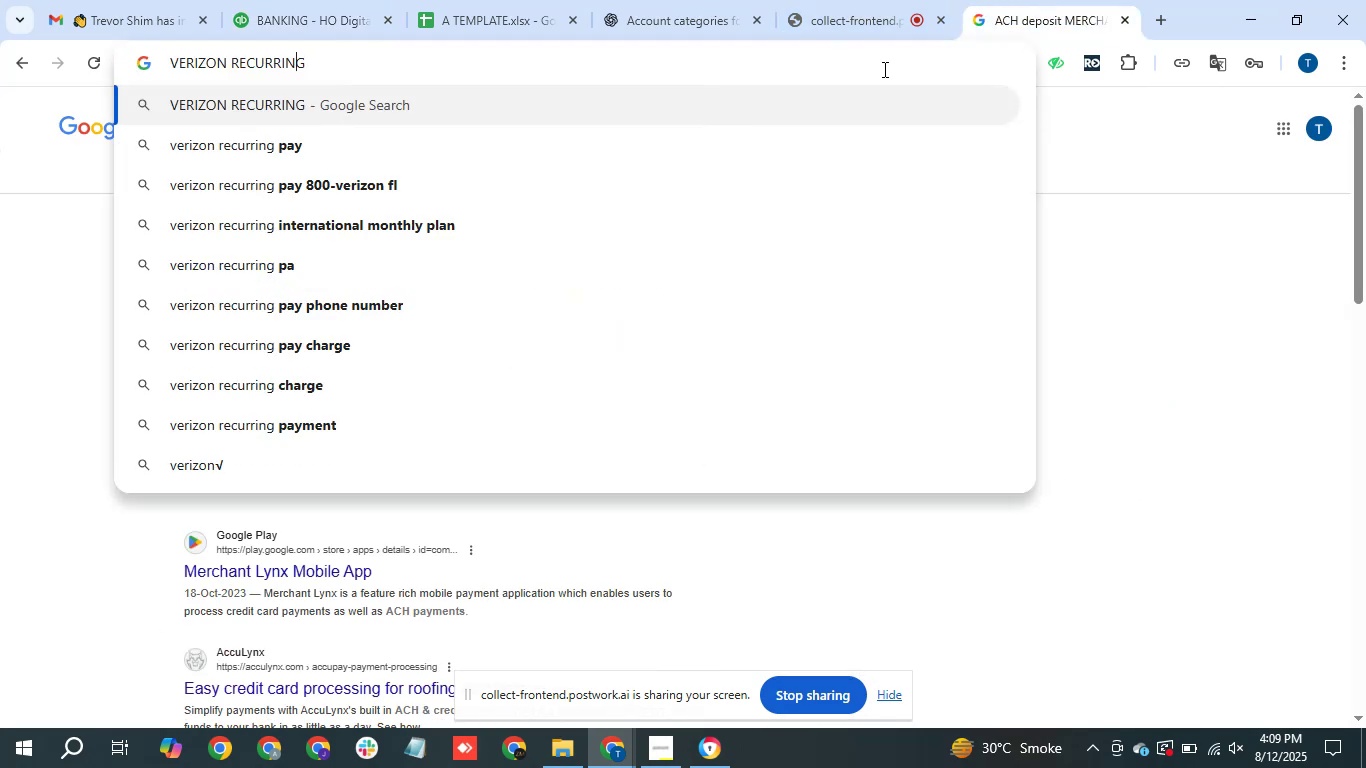 
key(Enter)
 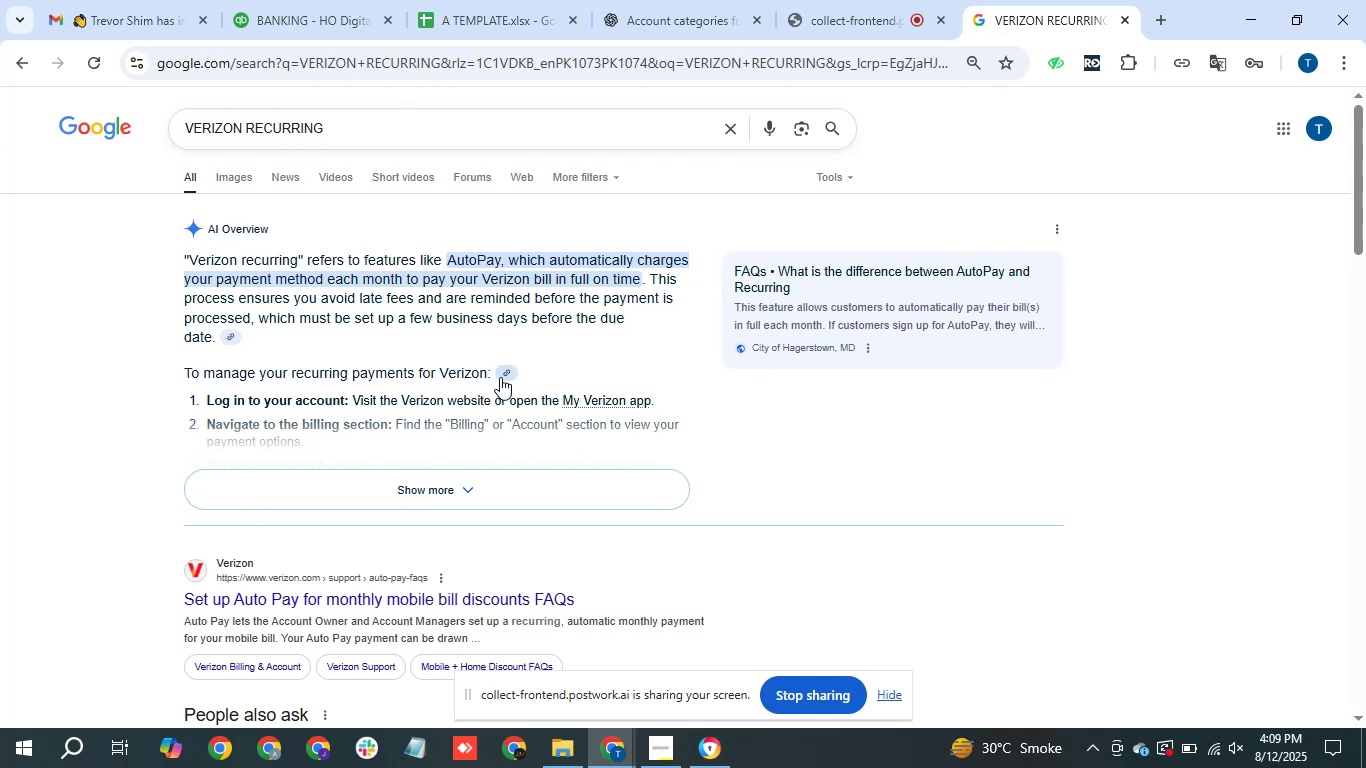 
wait(12.51)
 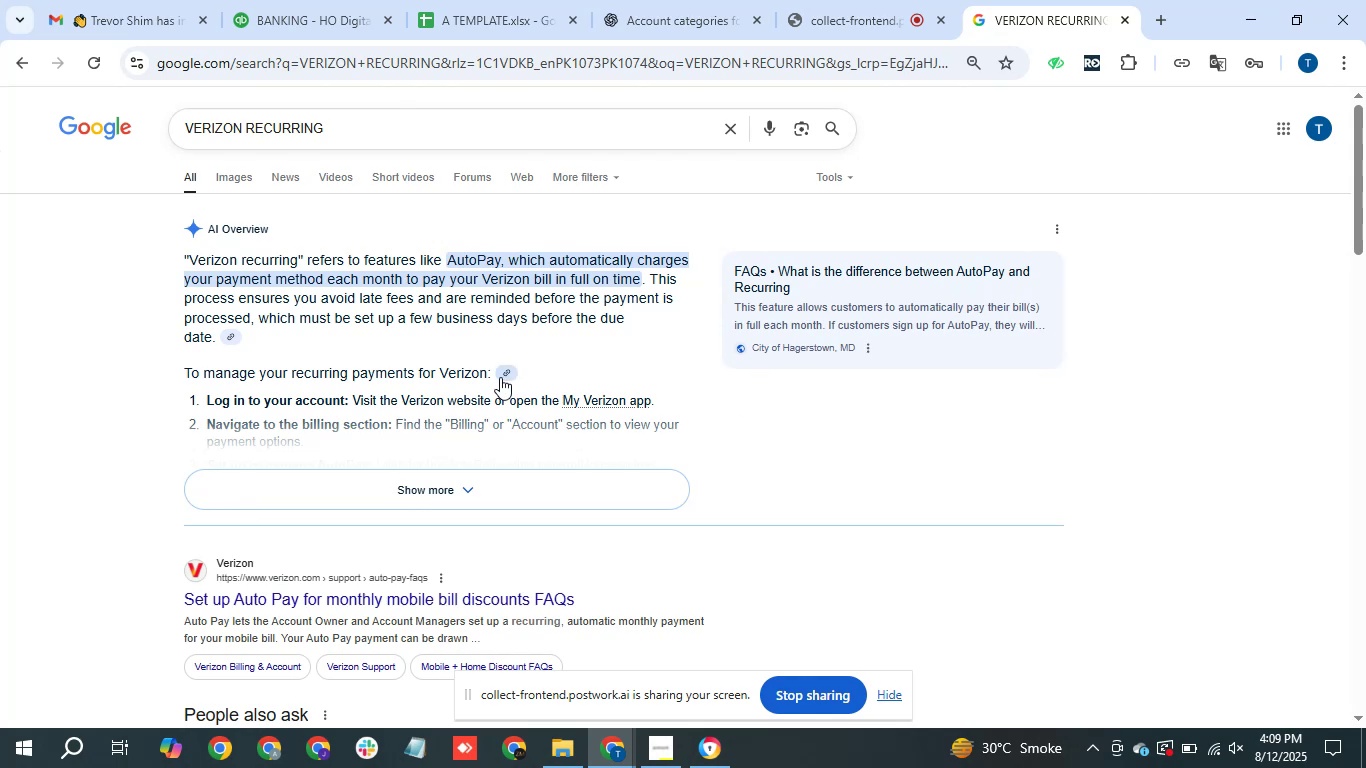 
left_click([345, 2])
 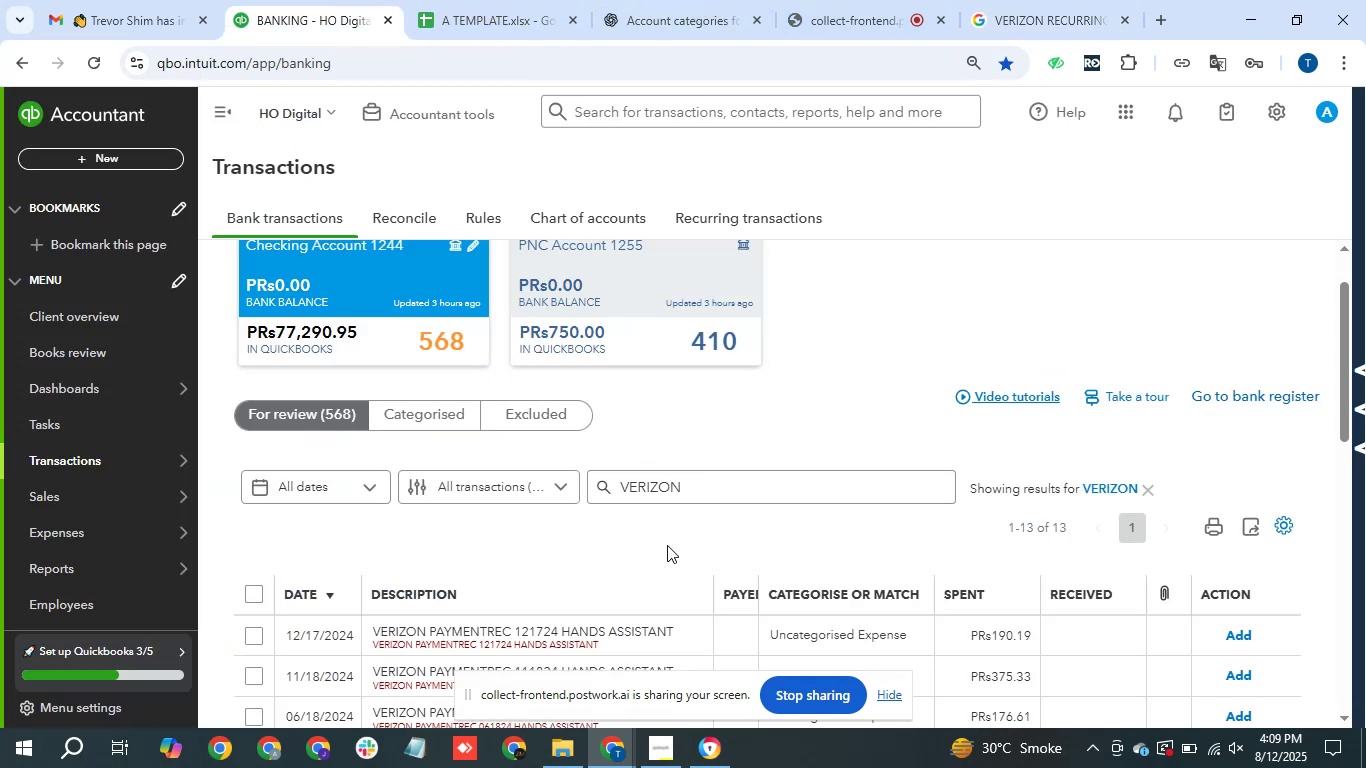 
scroll: coordinate [688, 554], scroll_direction: down, amount: 1.0
 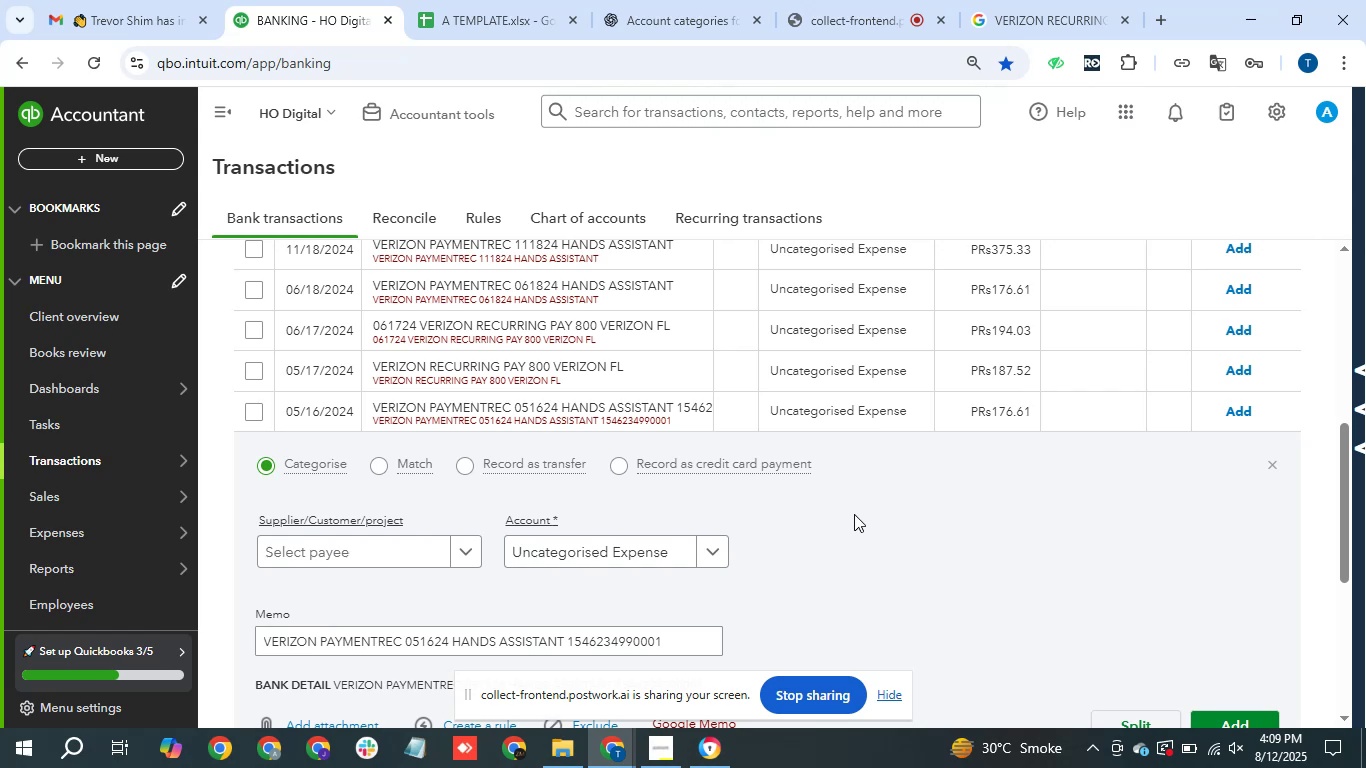 
left_click([538, 425])
 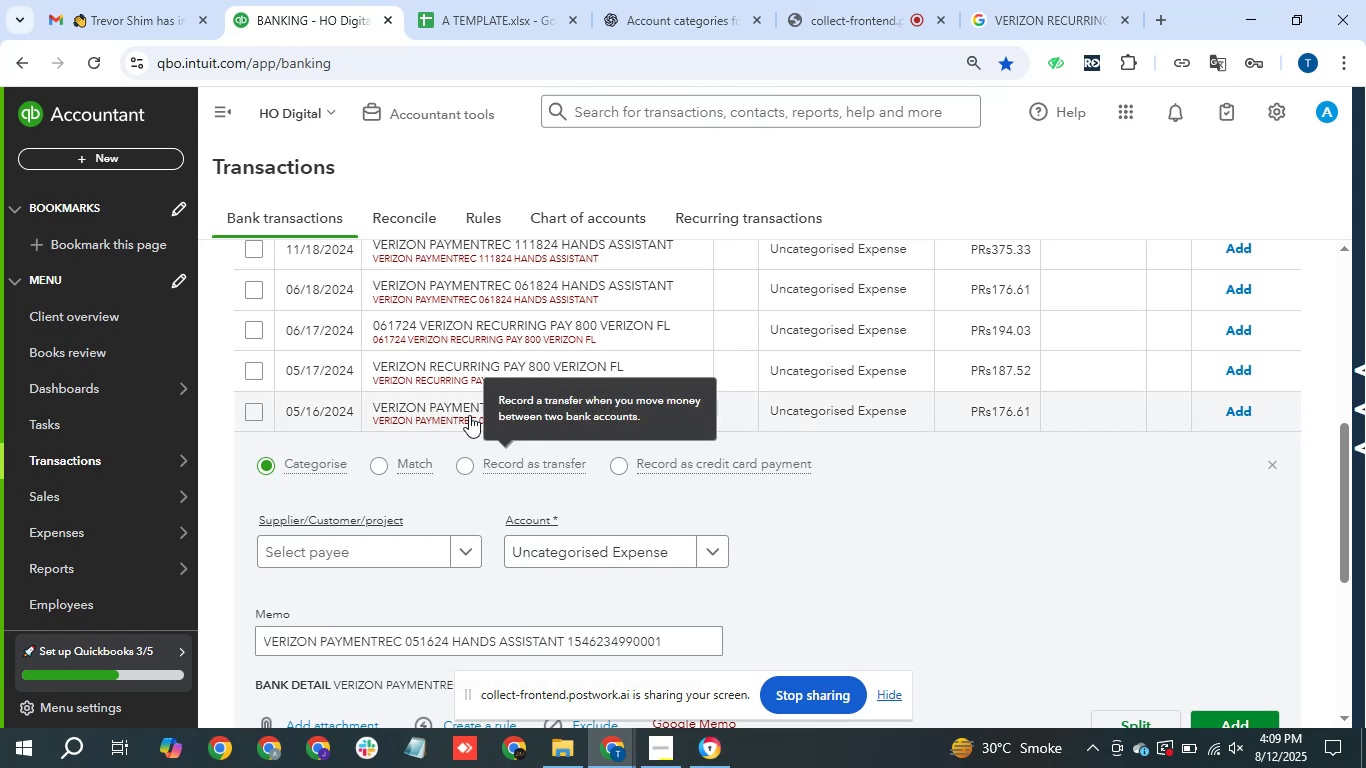 
left_click([457, 411])
 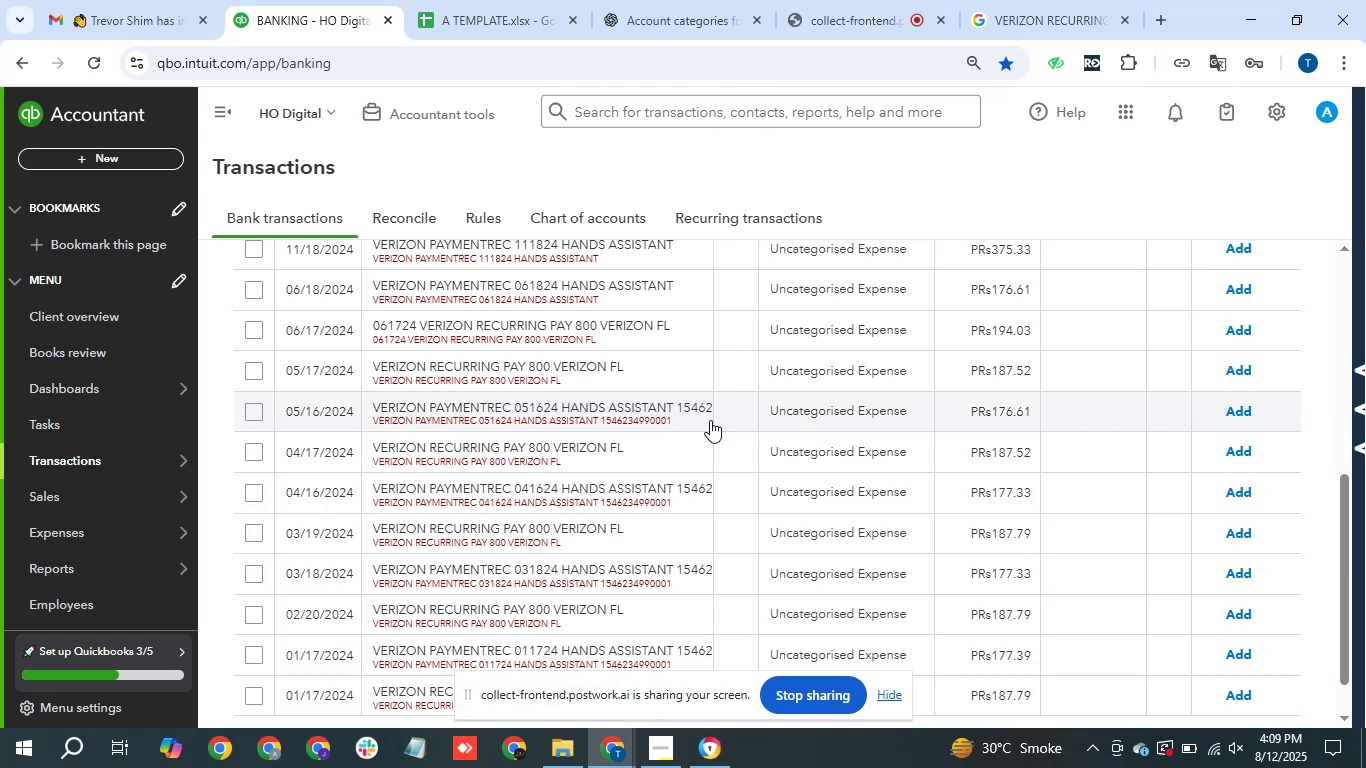 
scroll: coordinate [735, 451], scroll_direction: down, amount: 2.0
 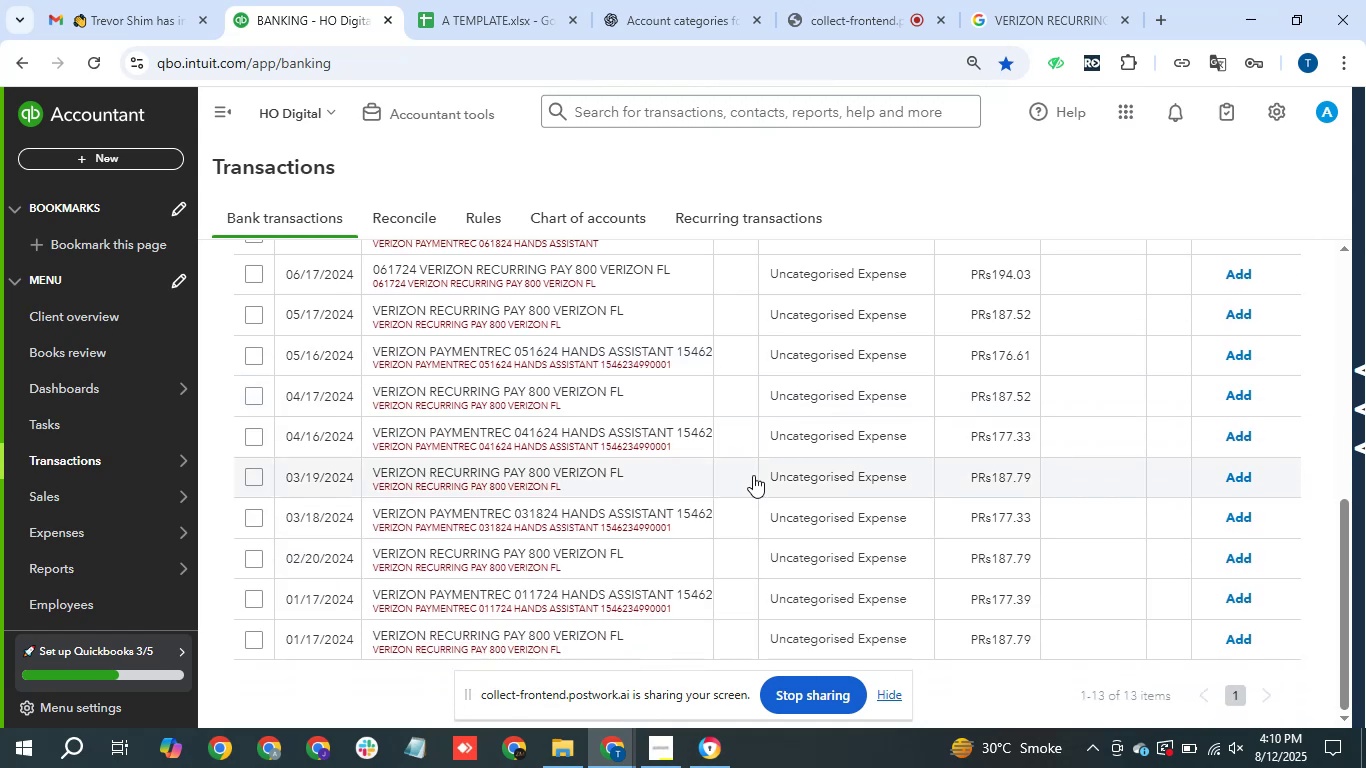 
scroll: coordinate [660, 442], scroll_direction: up, amount: 1.0
 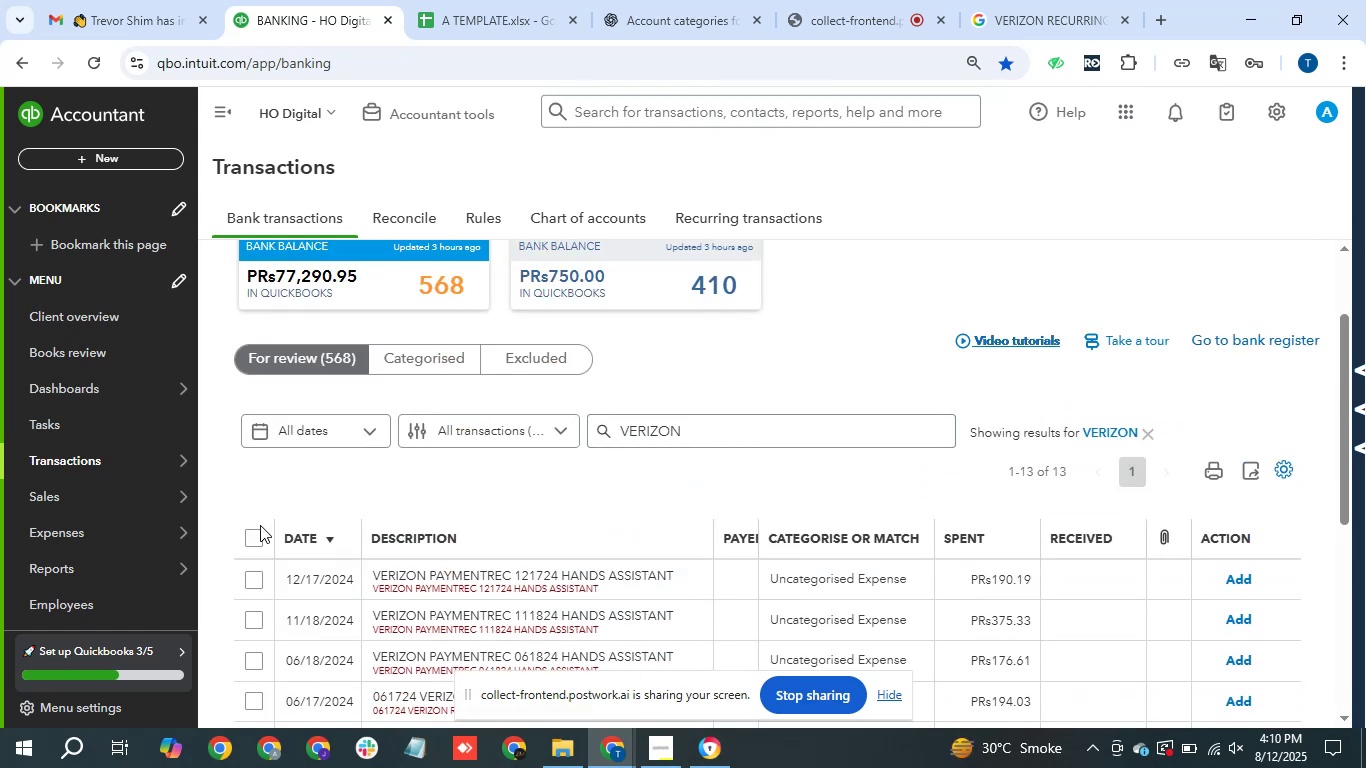 
left_click([259, 529])
 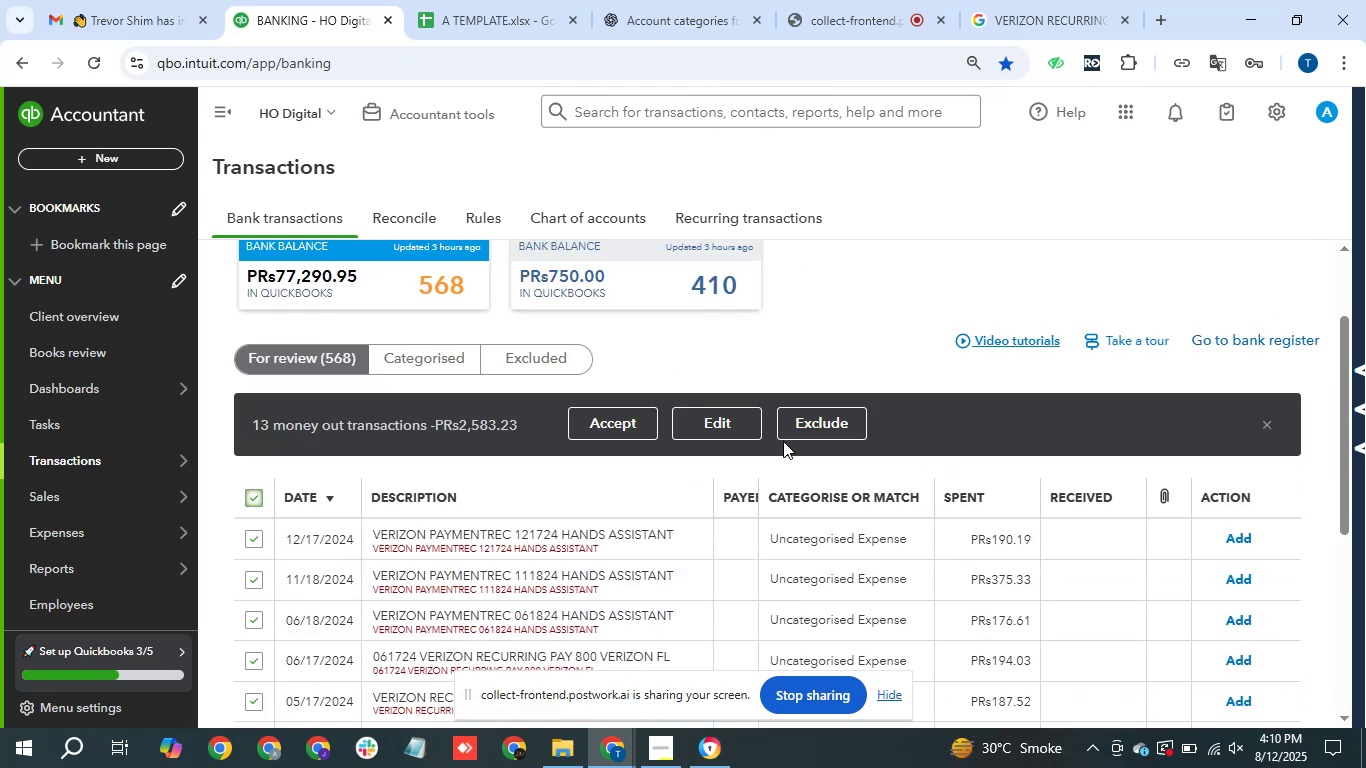 
left_click([747, 426])
 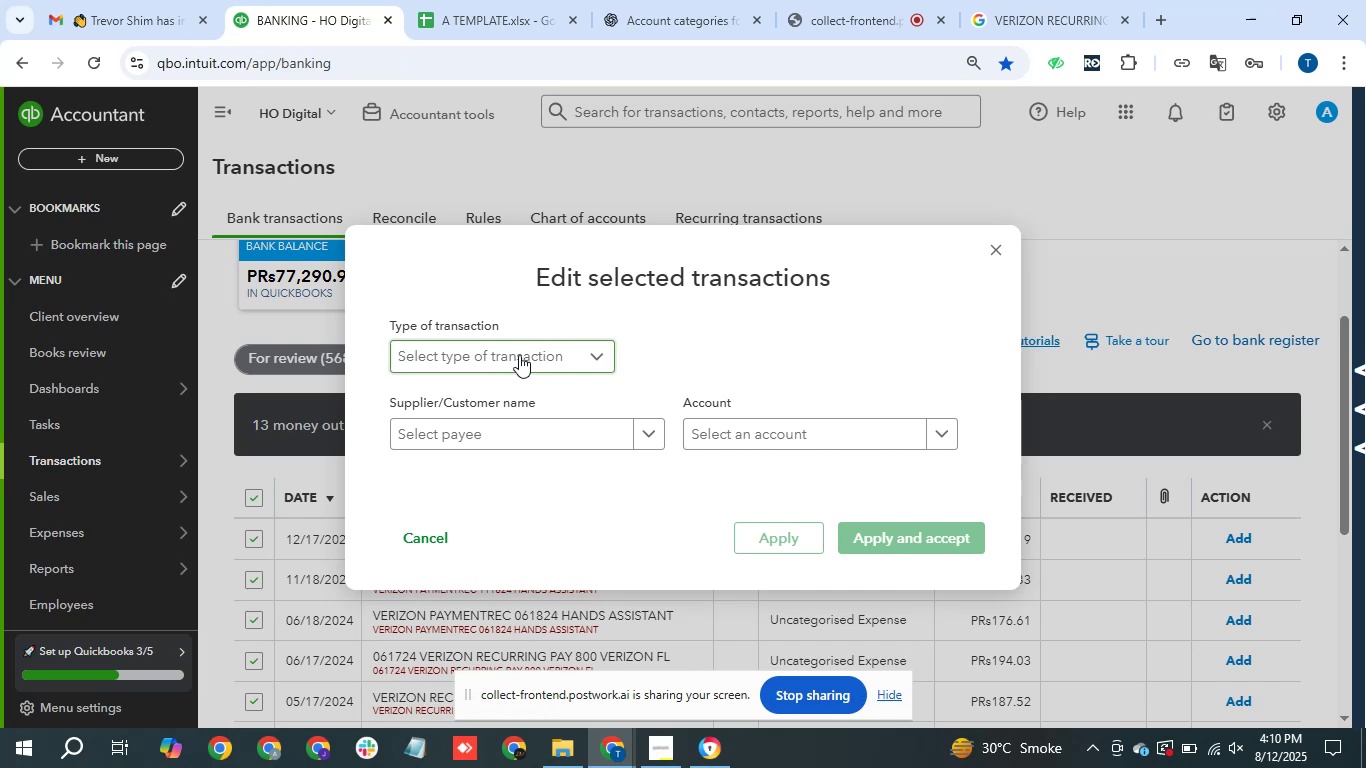 
left_click([519, 355])
 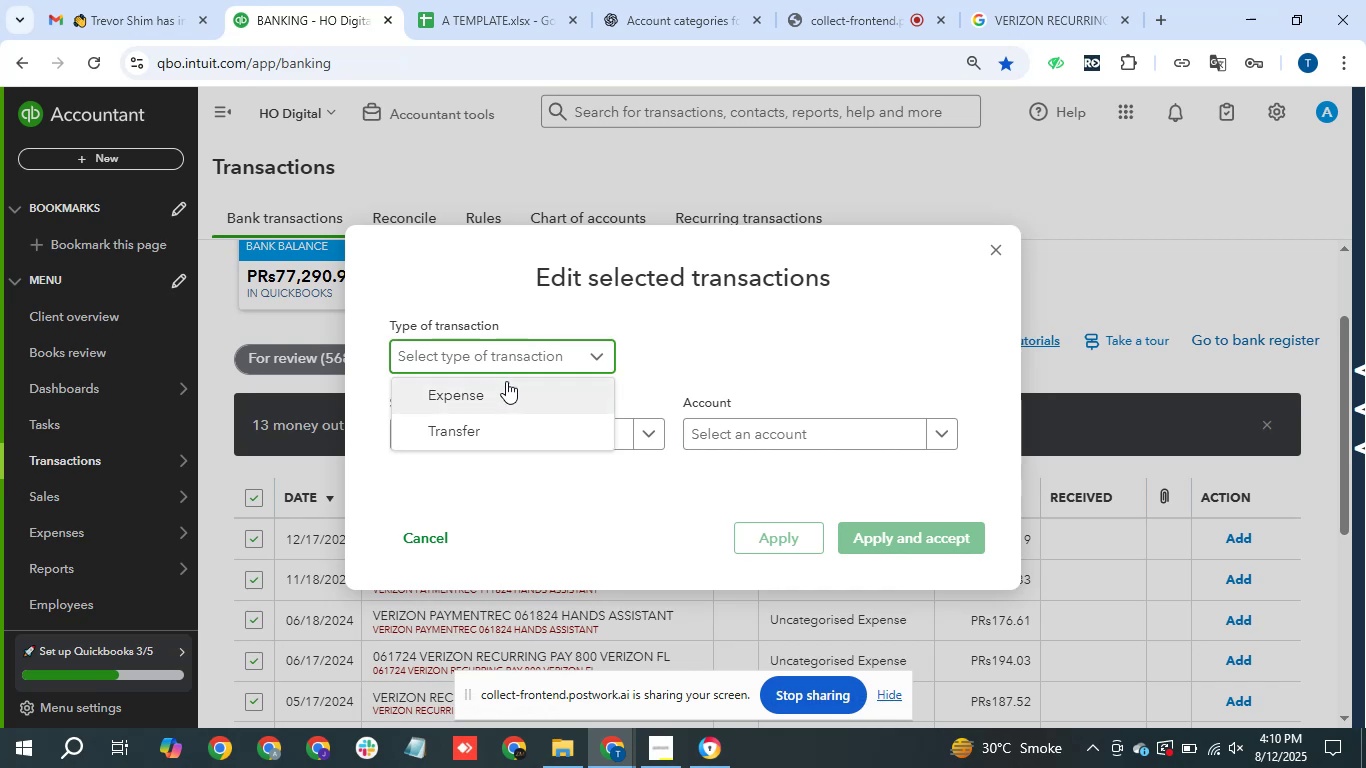 
double_click([506, 381])
 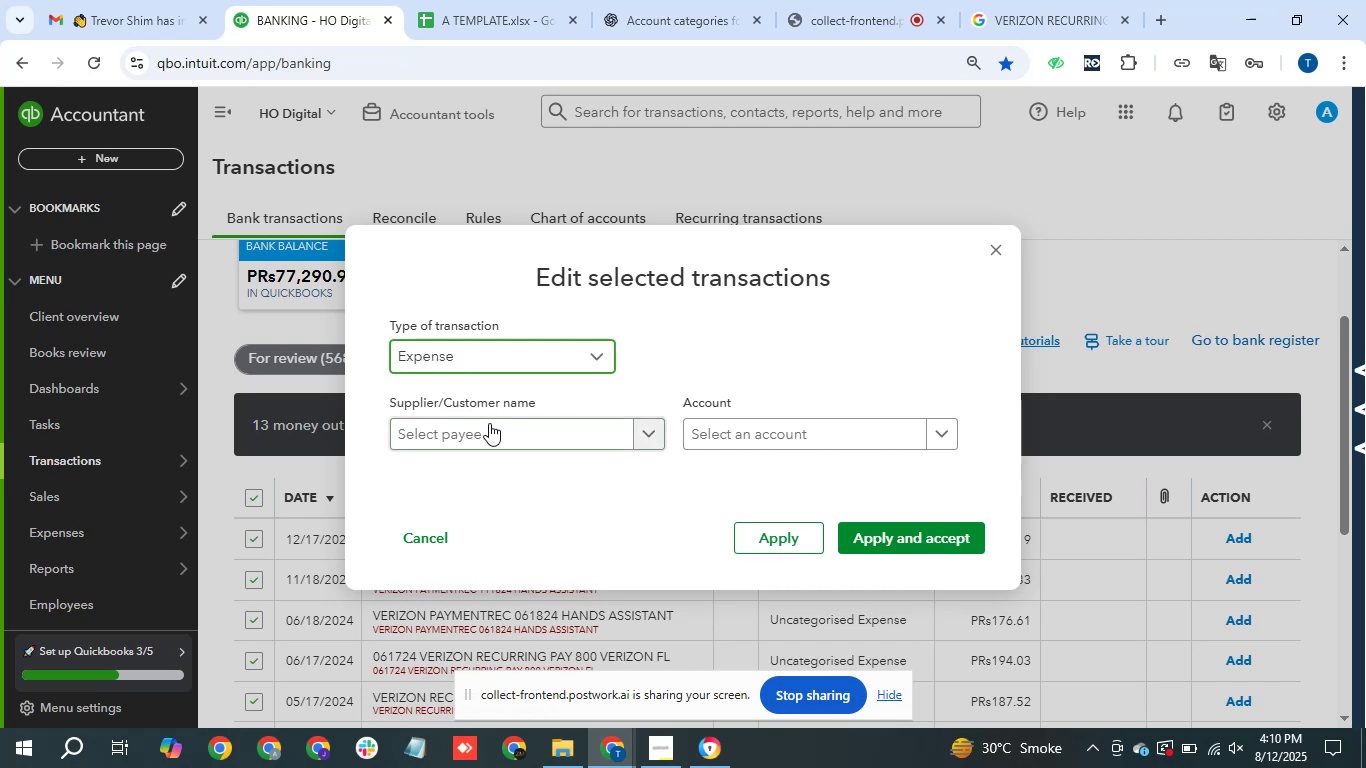 
triple_click([489, 423])
 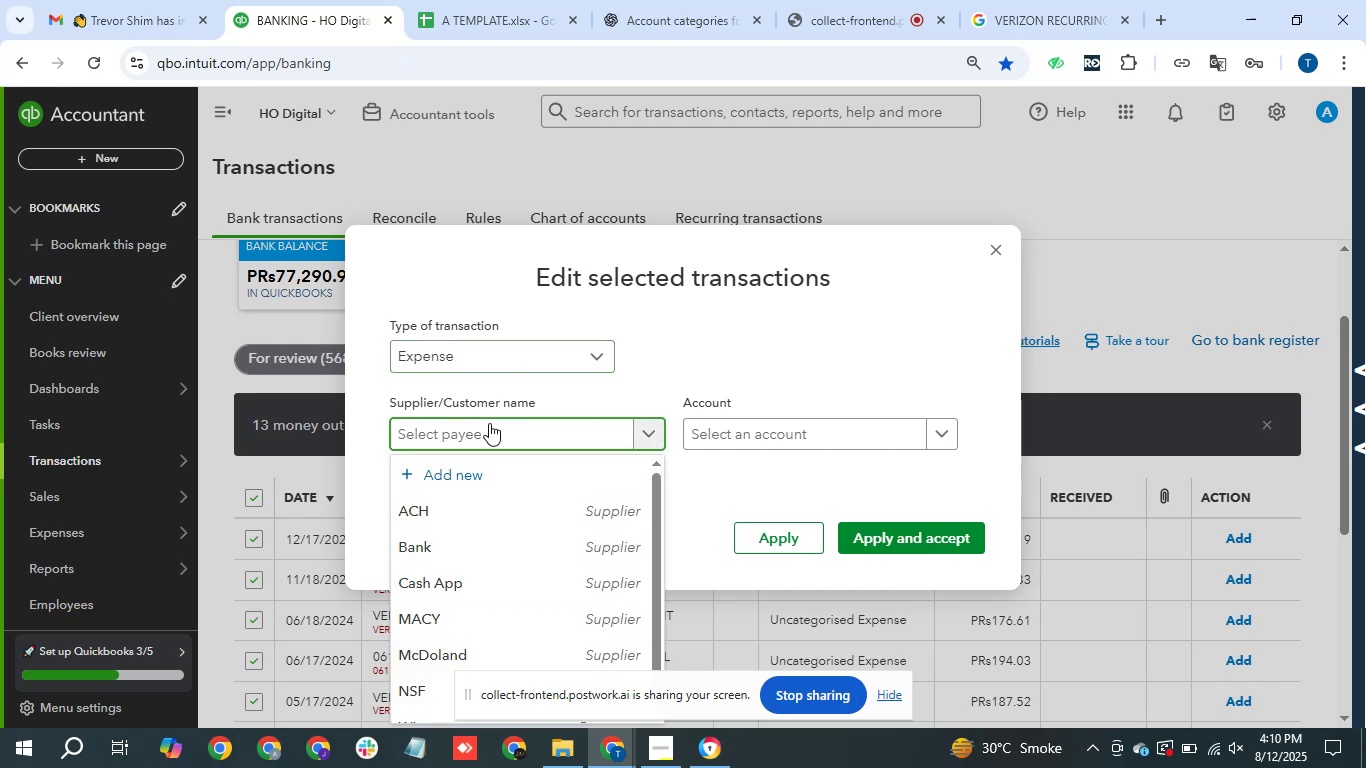 
type(VERIZON)
 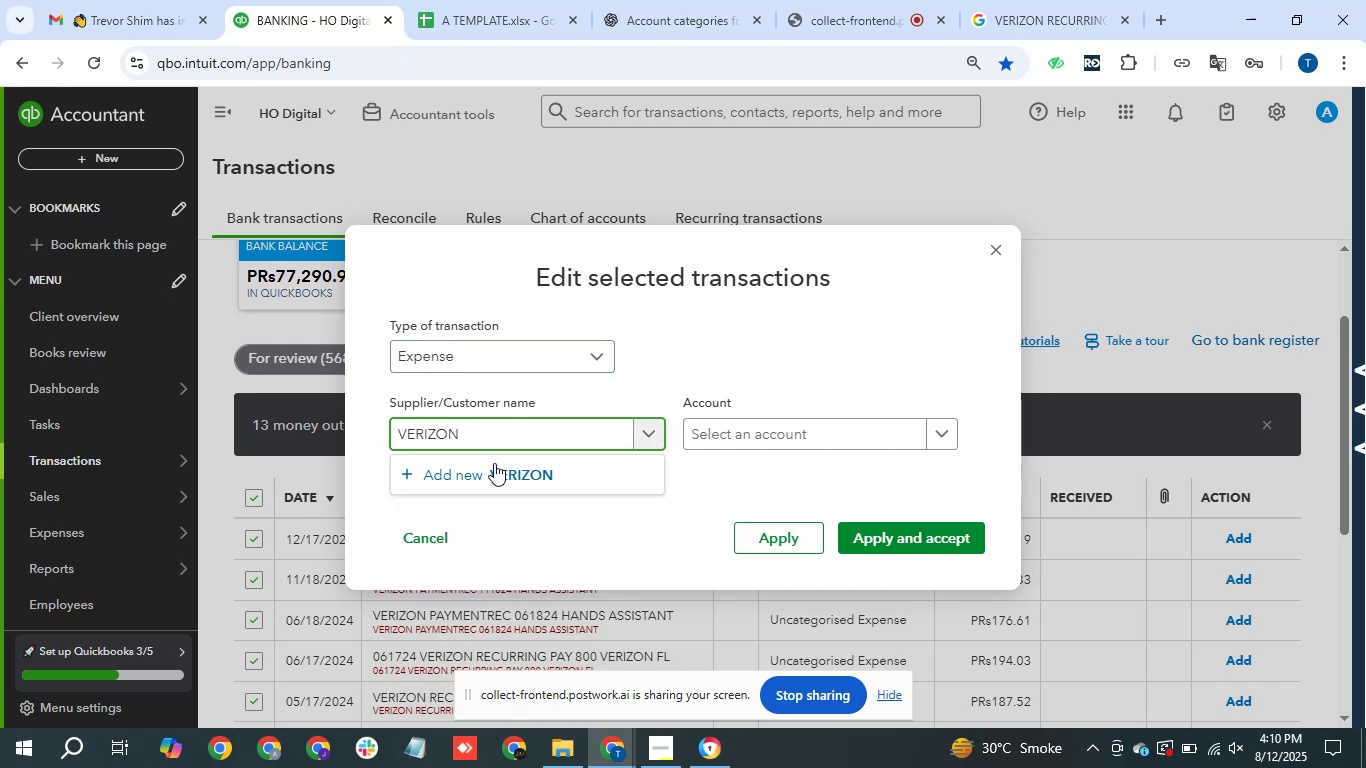 
left_click([495, 480])
 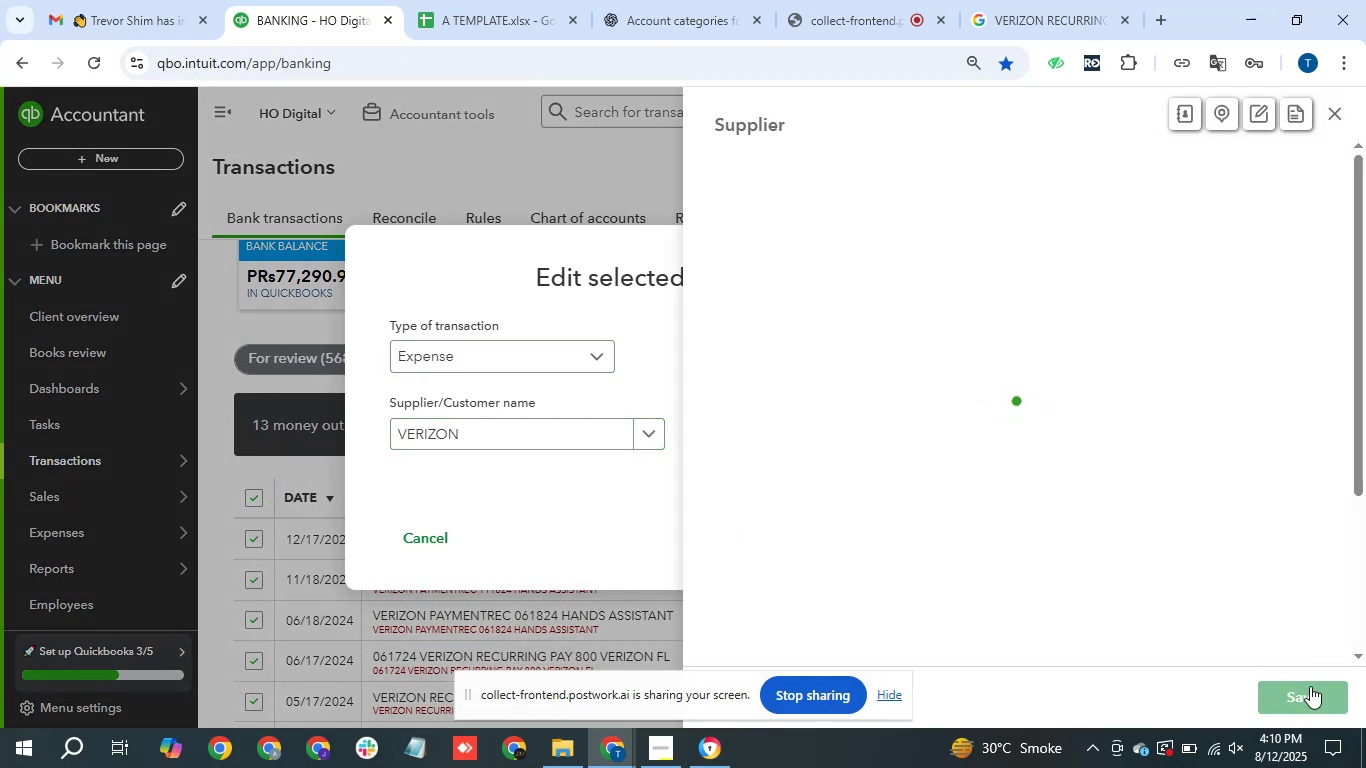 
left_click([1290, 703])
 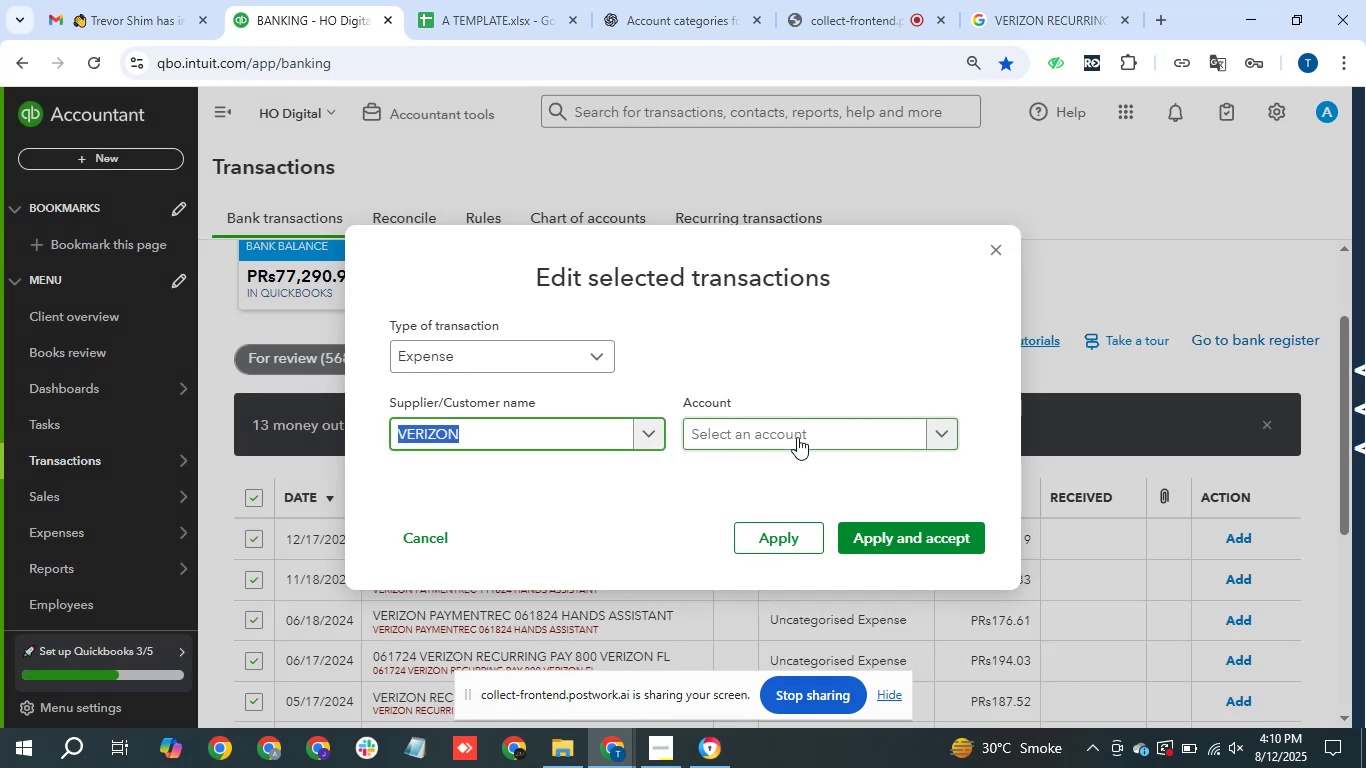 
left_click([1009, 0])
 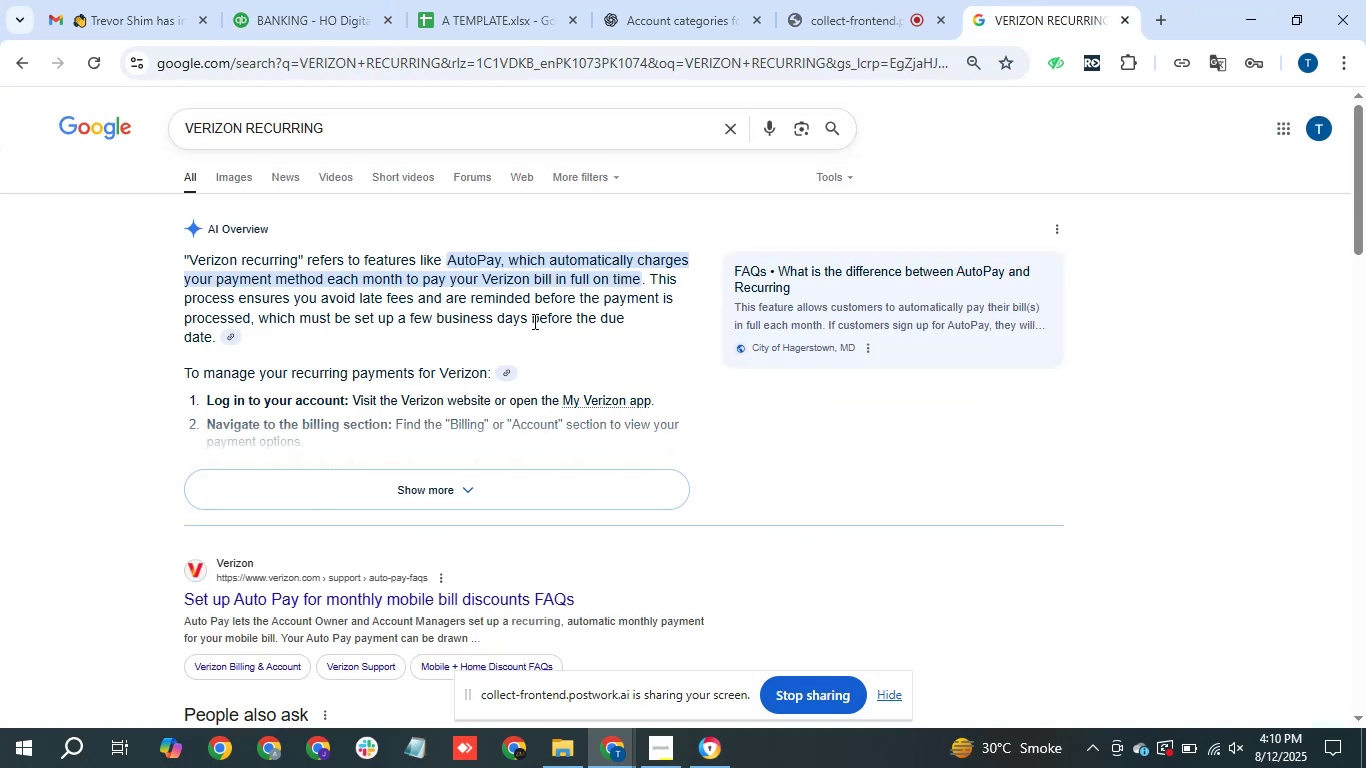 
wait(9.42)
 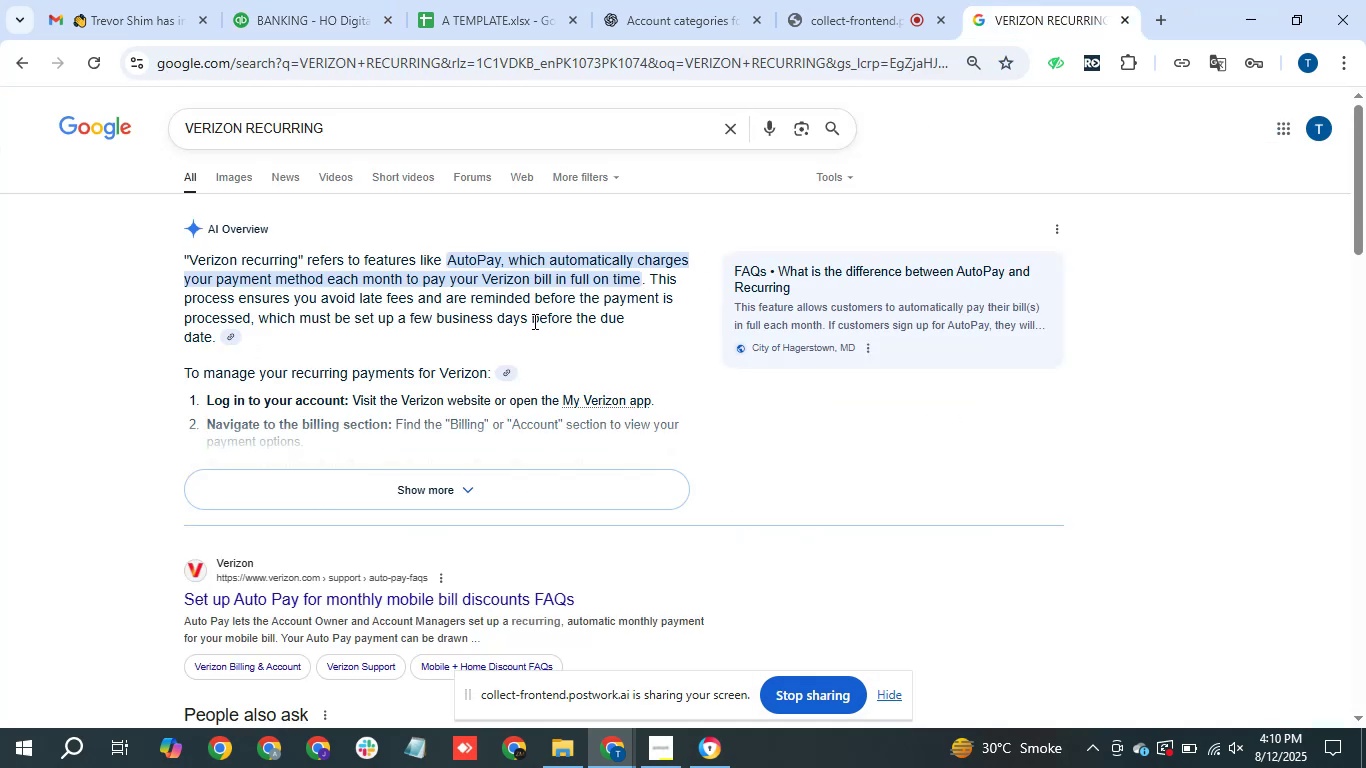 
left_click([344, 4])
 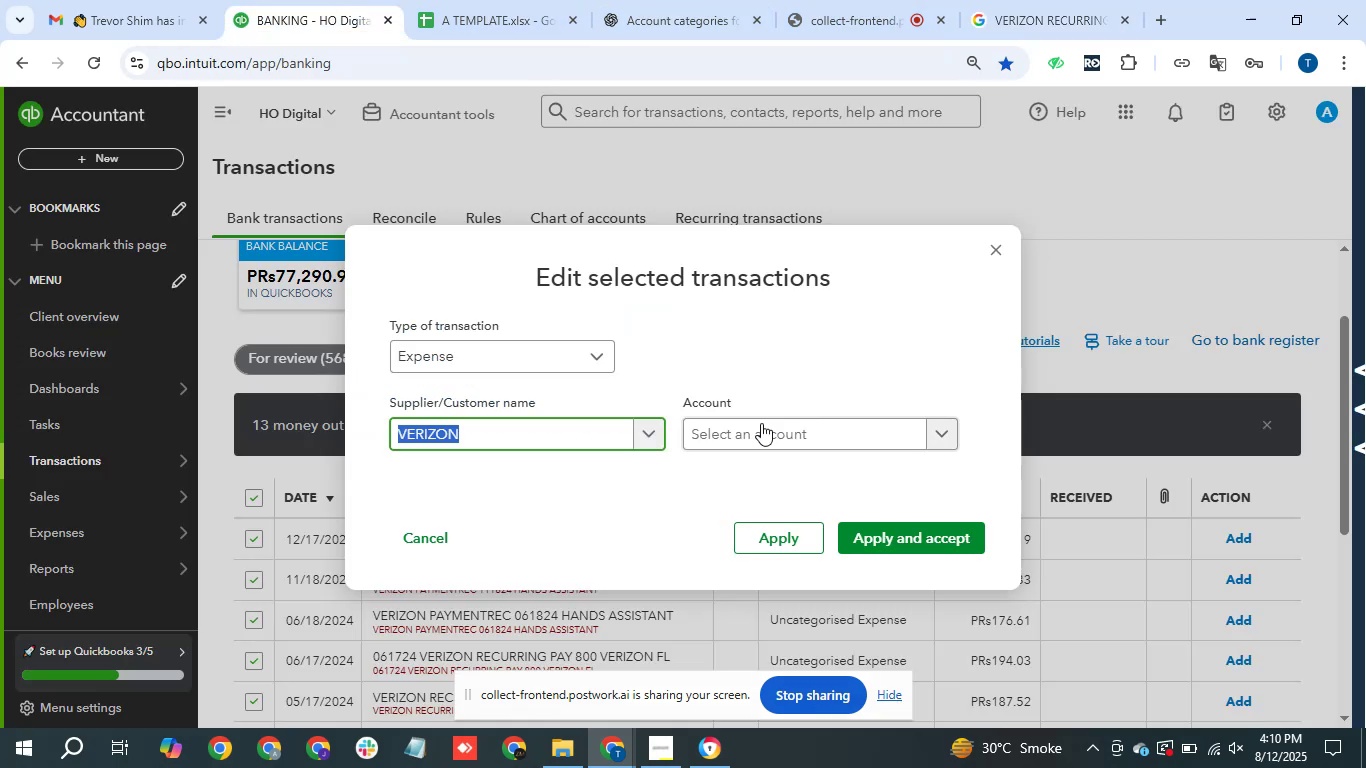 
left_click([761, 423])
 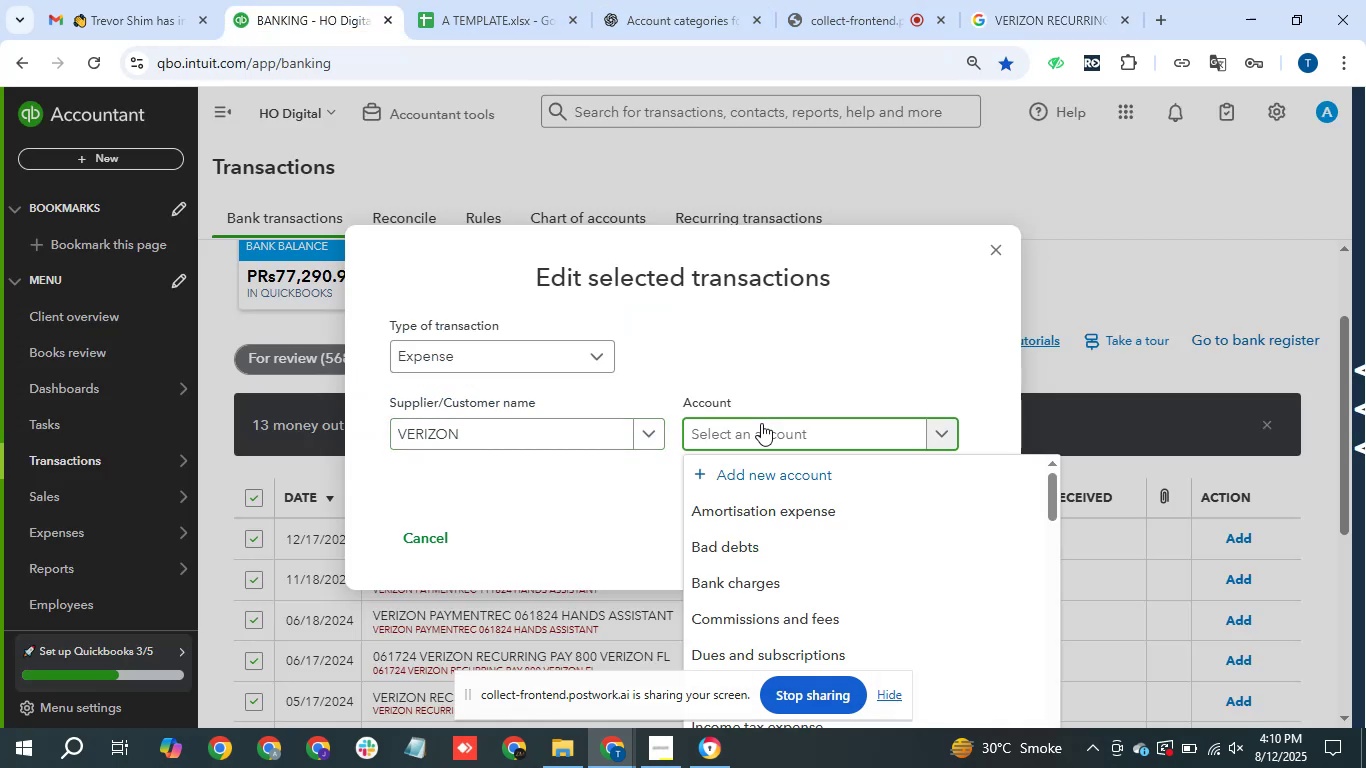 
type(charges)
 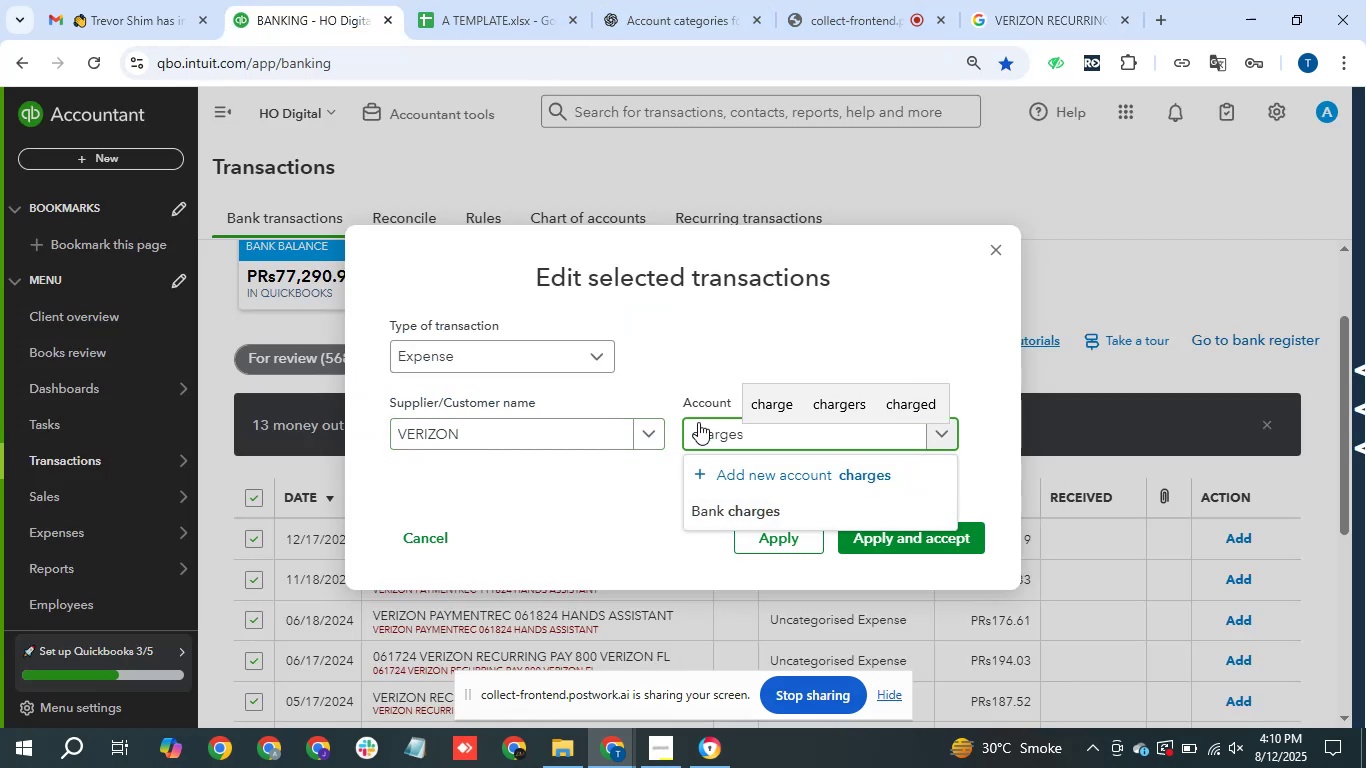 
key(Backspace)
key(Backspace)
key(Backspace)
key(Backspace)
key(Backspace)
key(Backspace)
key(Backspace)
type(expe)
 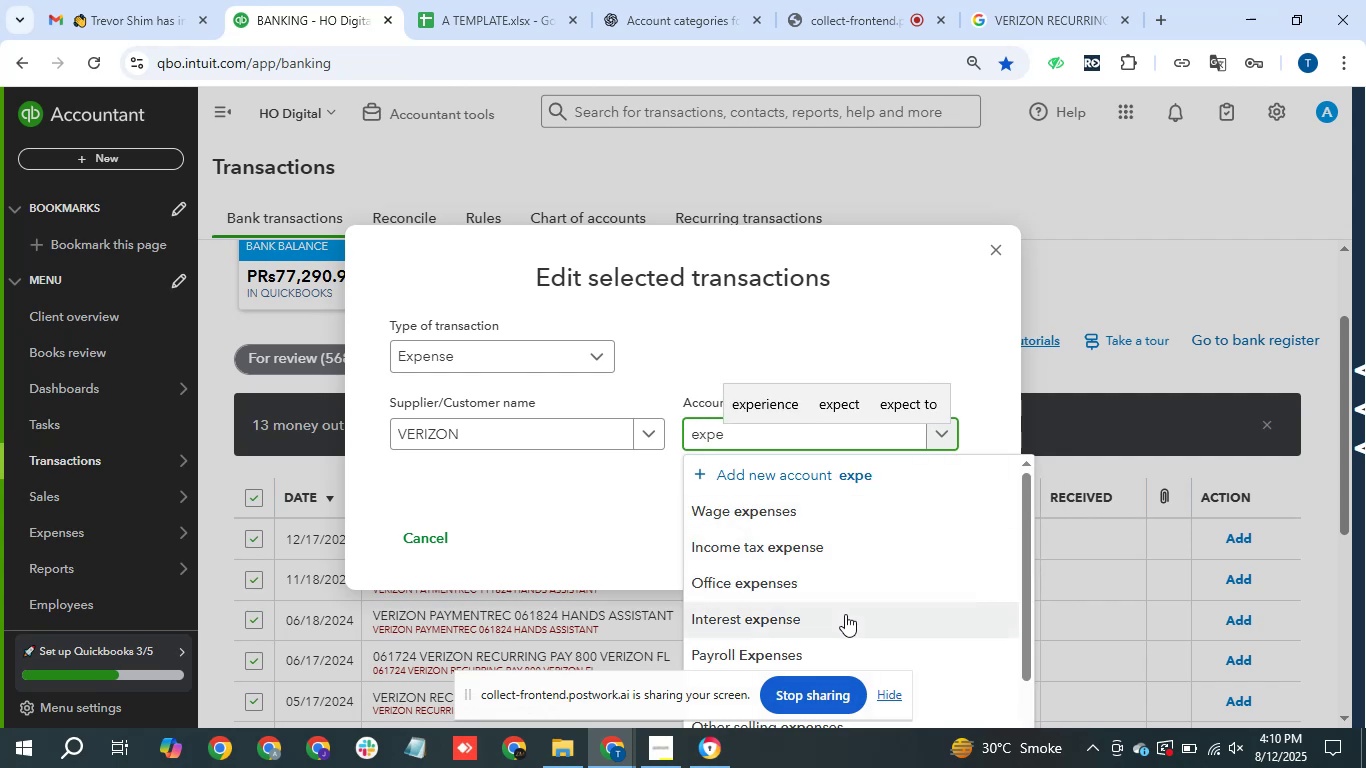 
scroll: coordinate [834, 636], scroll_direction: down, amount: 1.0
 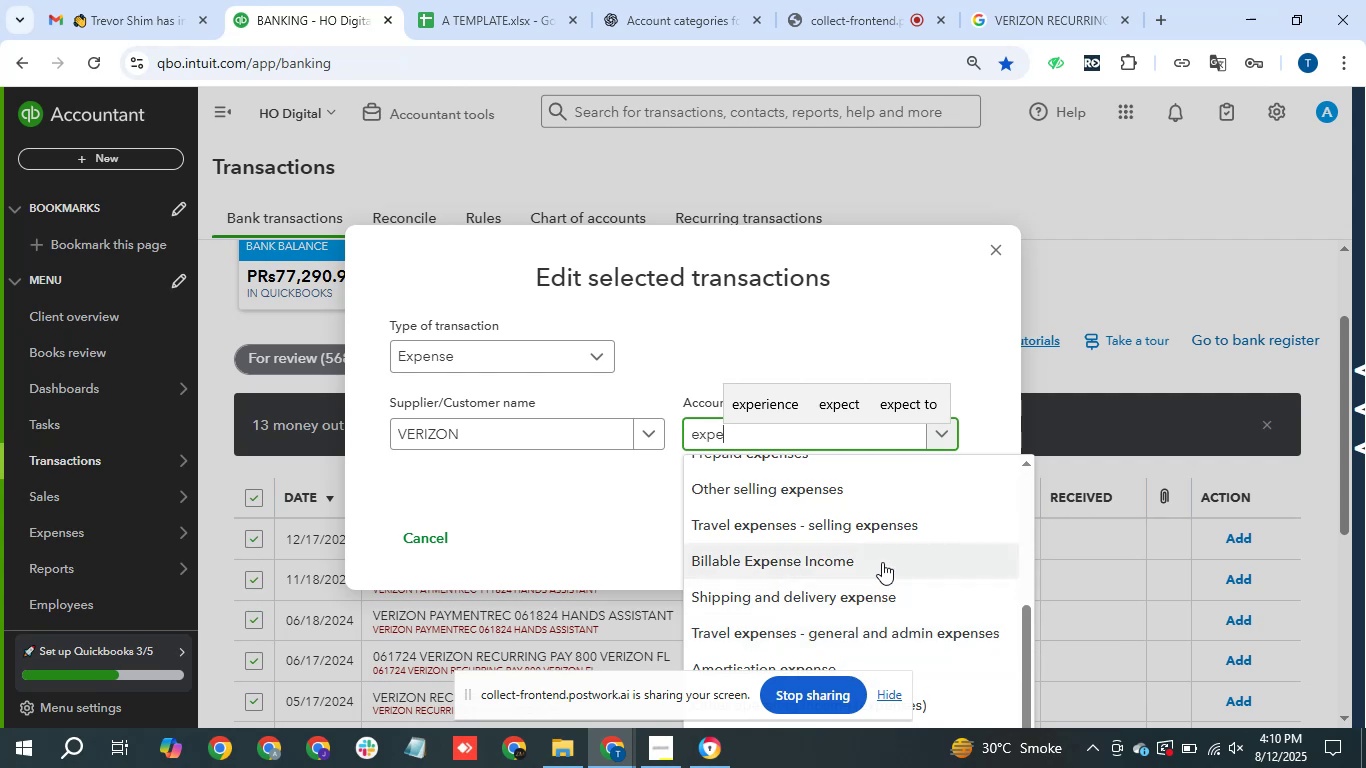 
wait(5.25)
 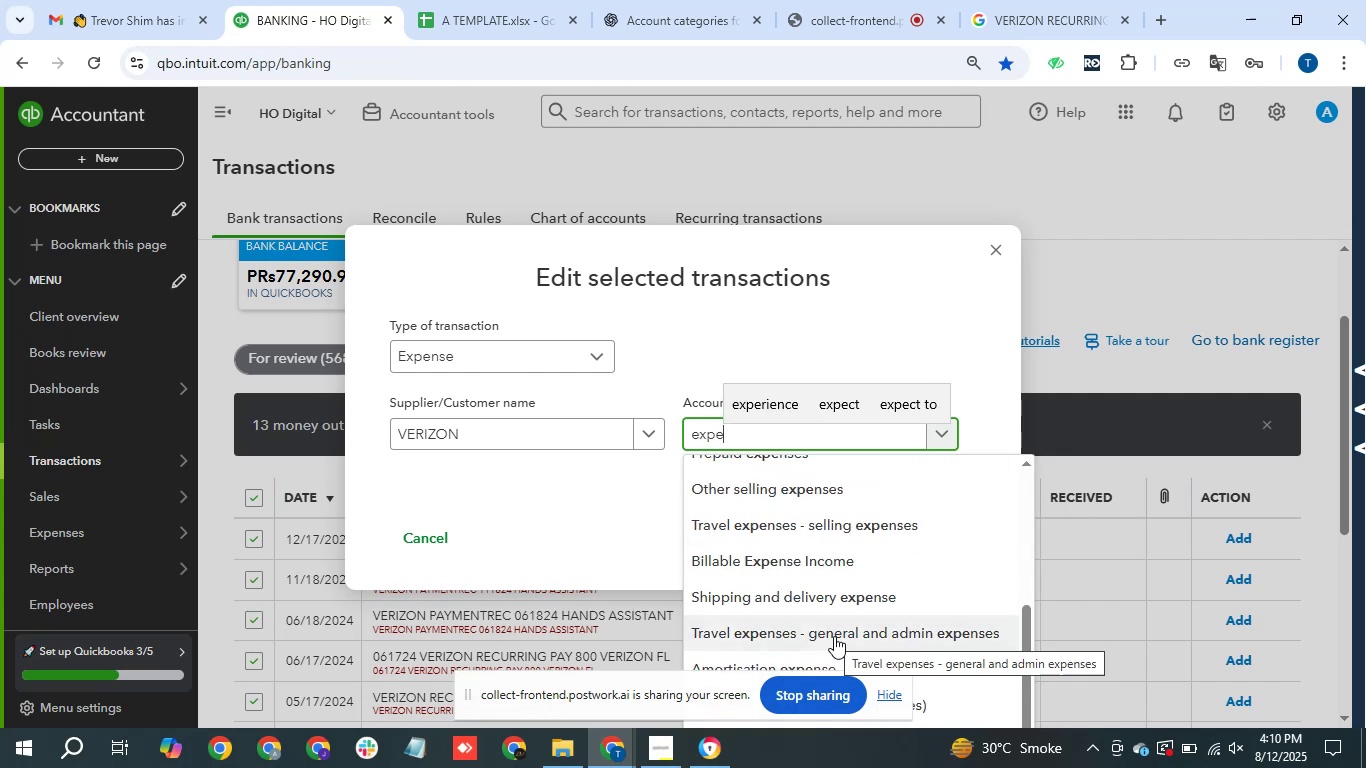 
scroll: coordinate [1189, 563], scroll_direction: down, amount: 4.0
 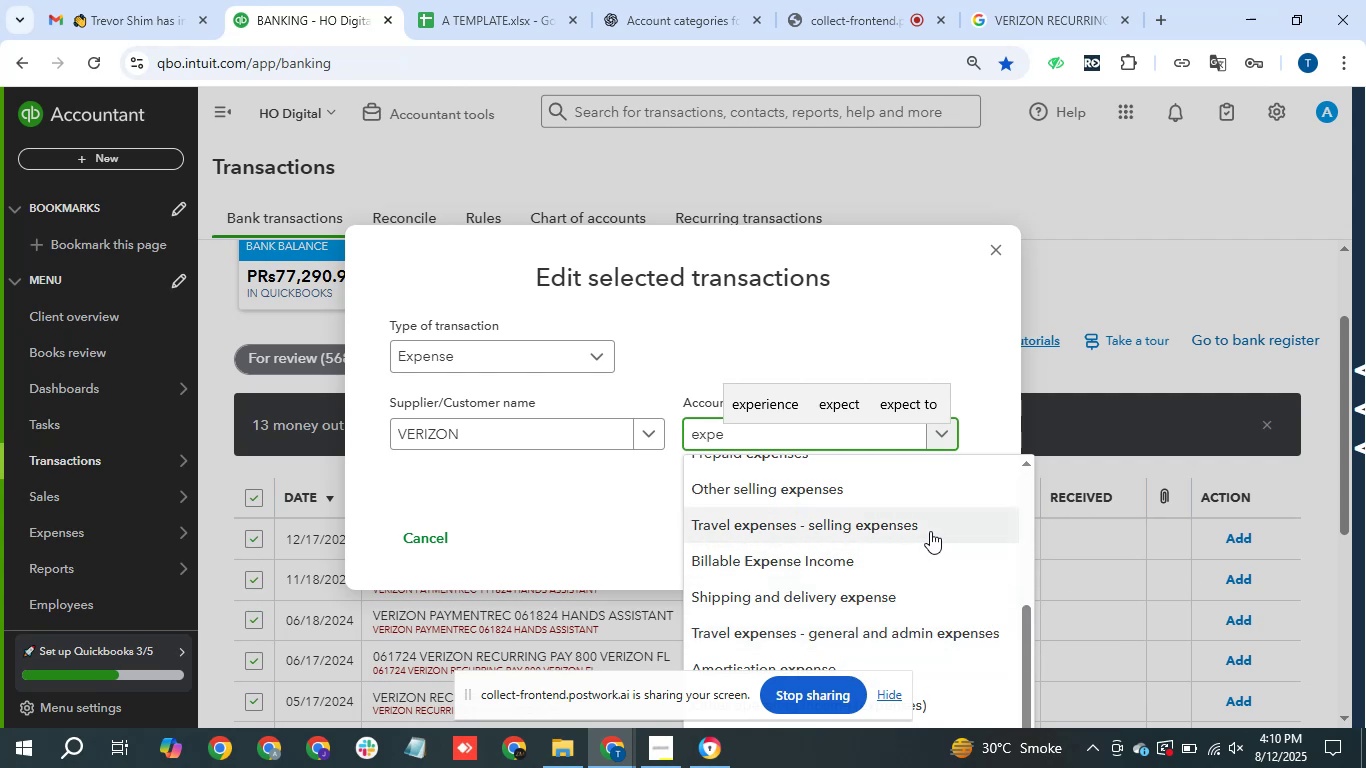 
left_click([1027, 0])
 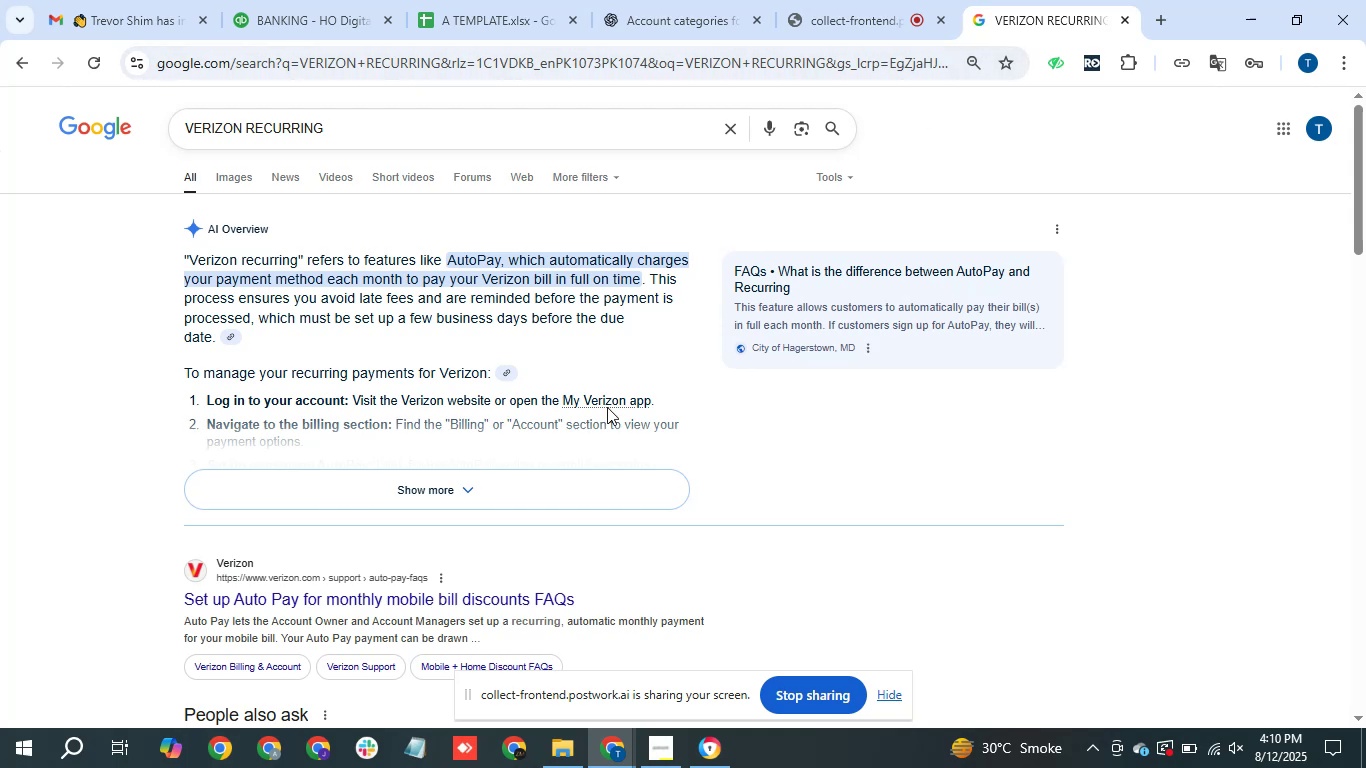 
mouse_move([585, 475])
 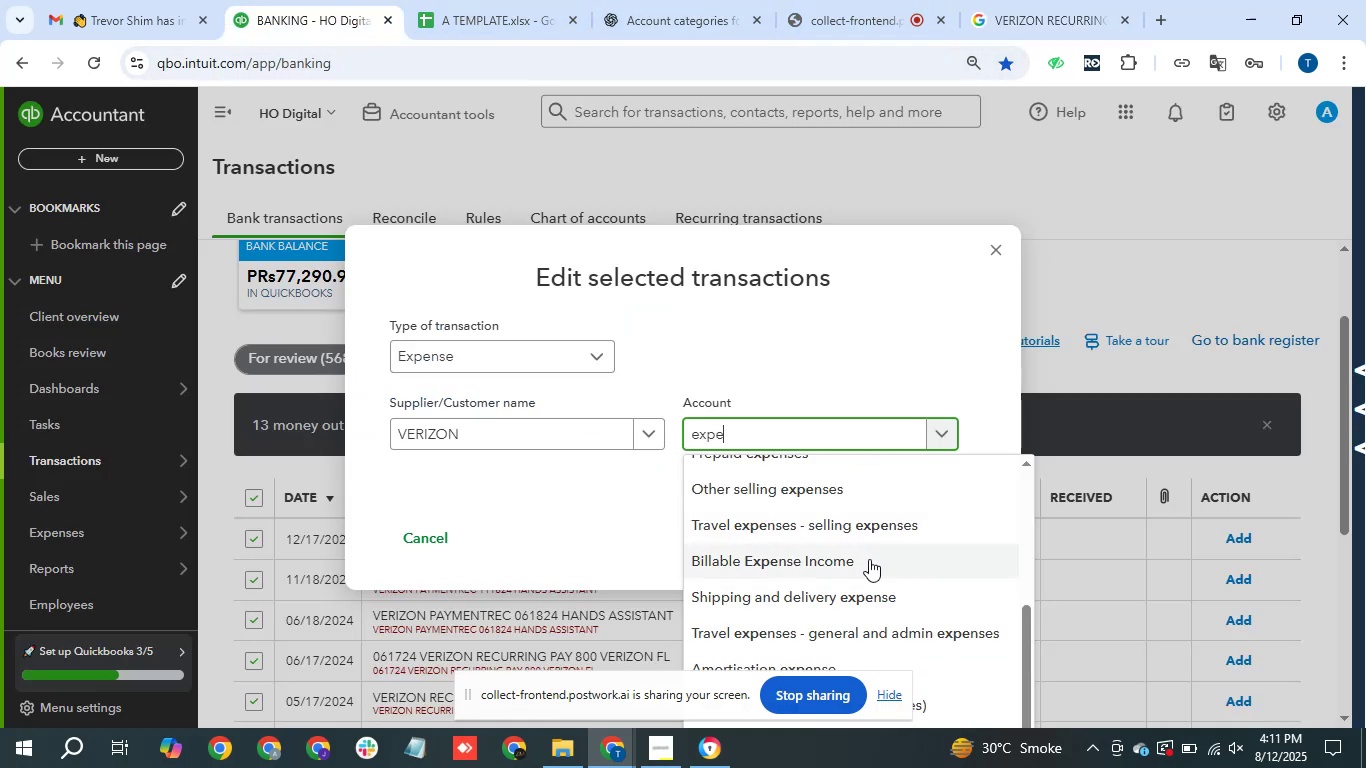 
wait(5.3)
 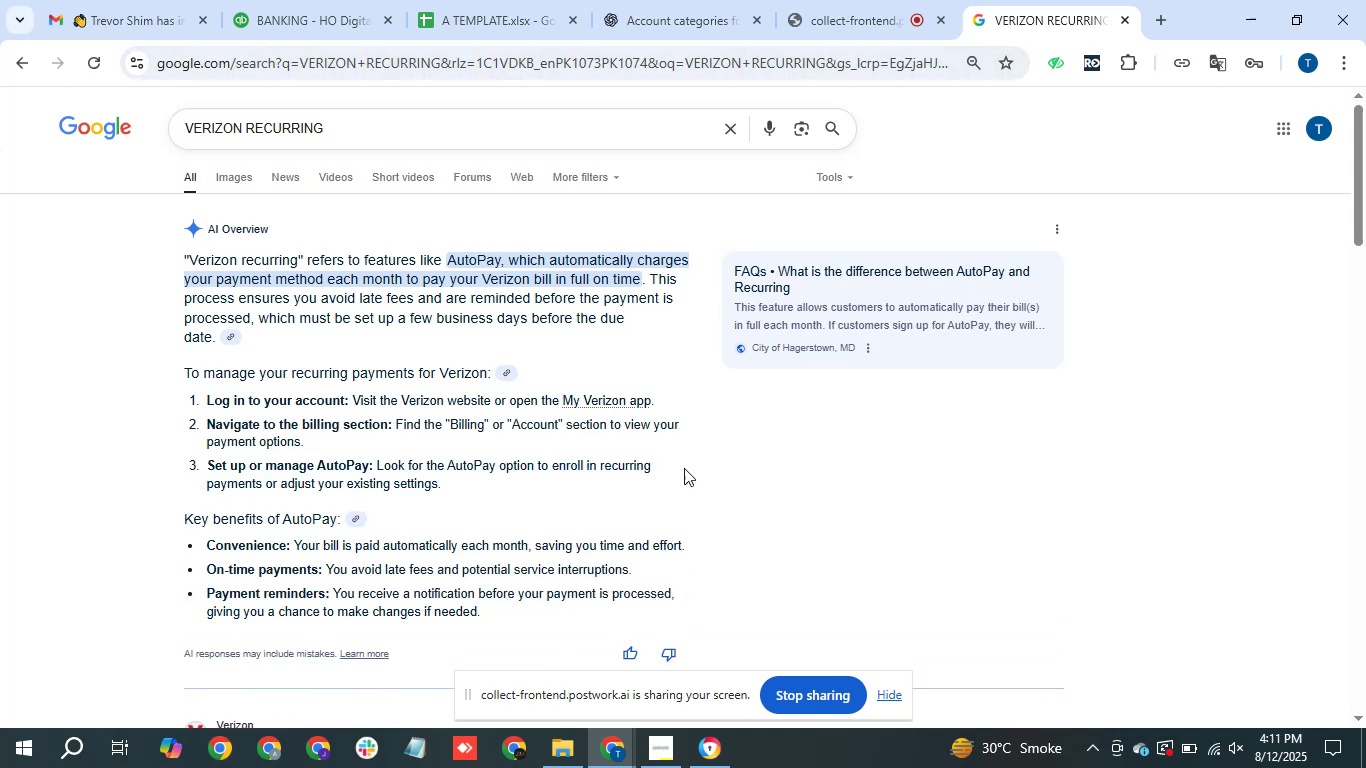 
left_click([834, 561])
 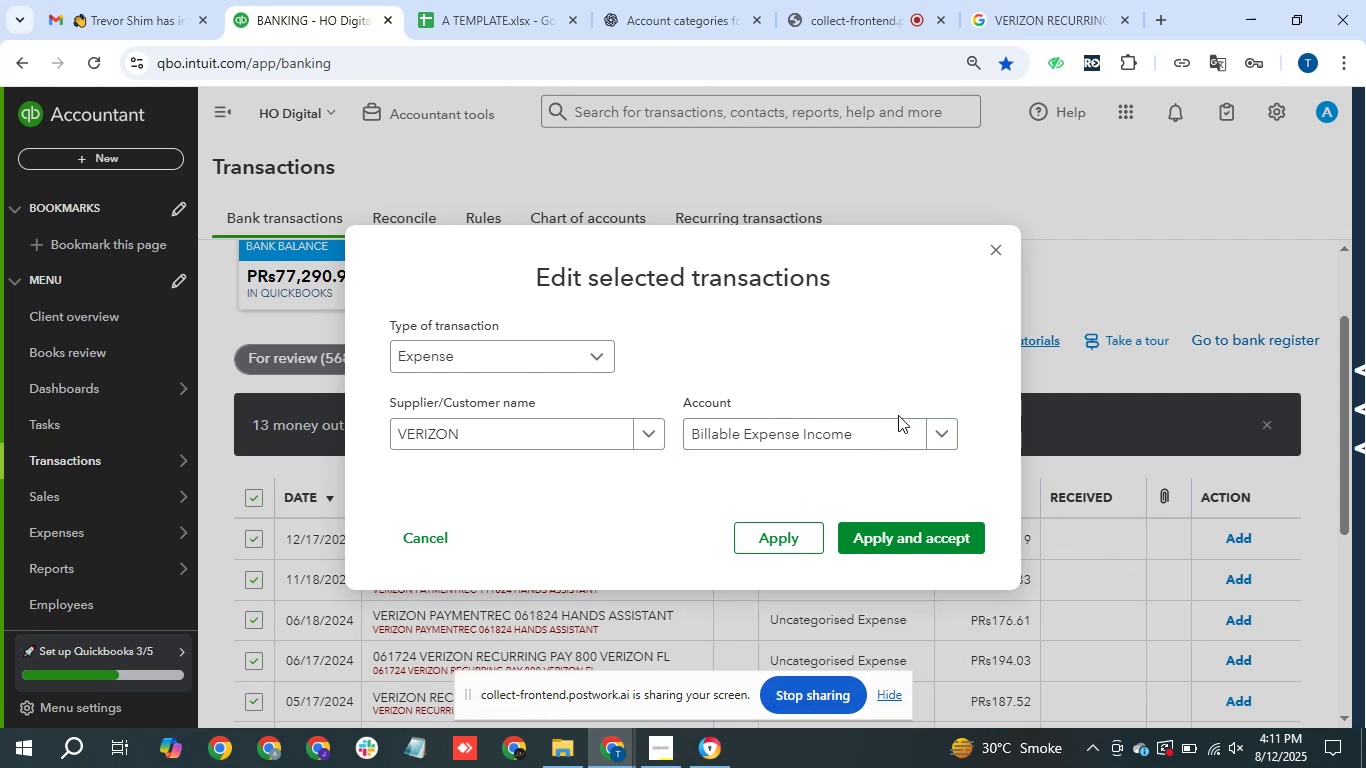 
left_click([921, 440])
 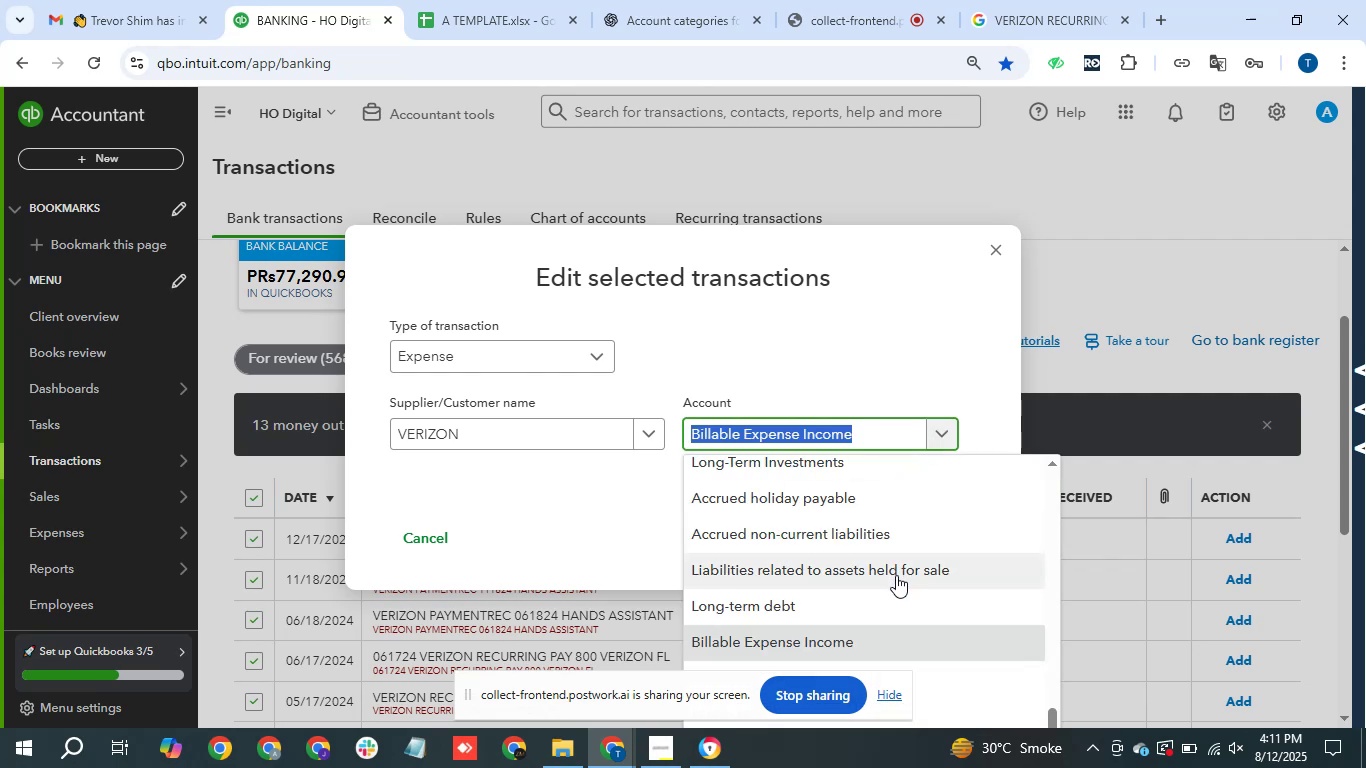 
scroll: coordinate [896, 575], scroll_direction: up, amount: 2.0
 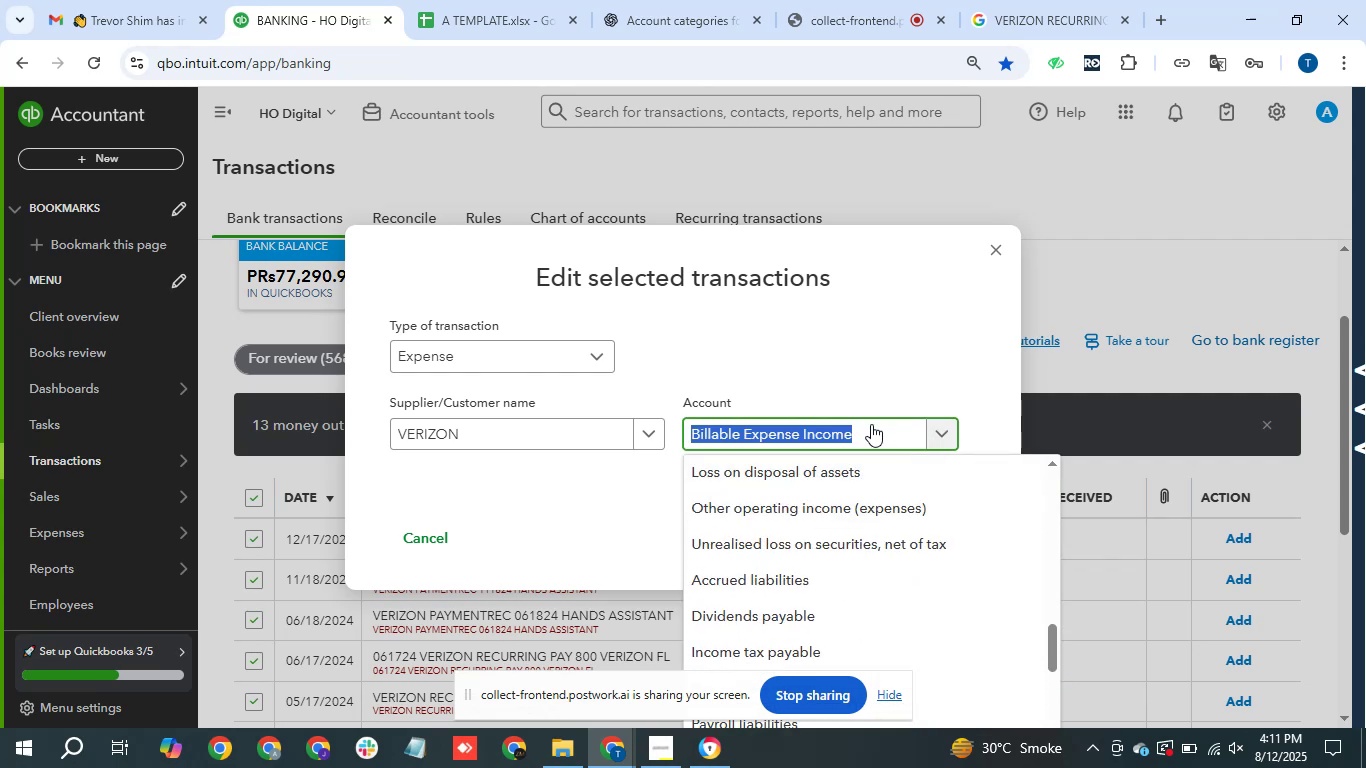 
double_click([871, 424])
 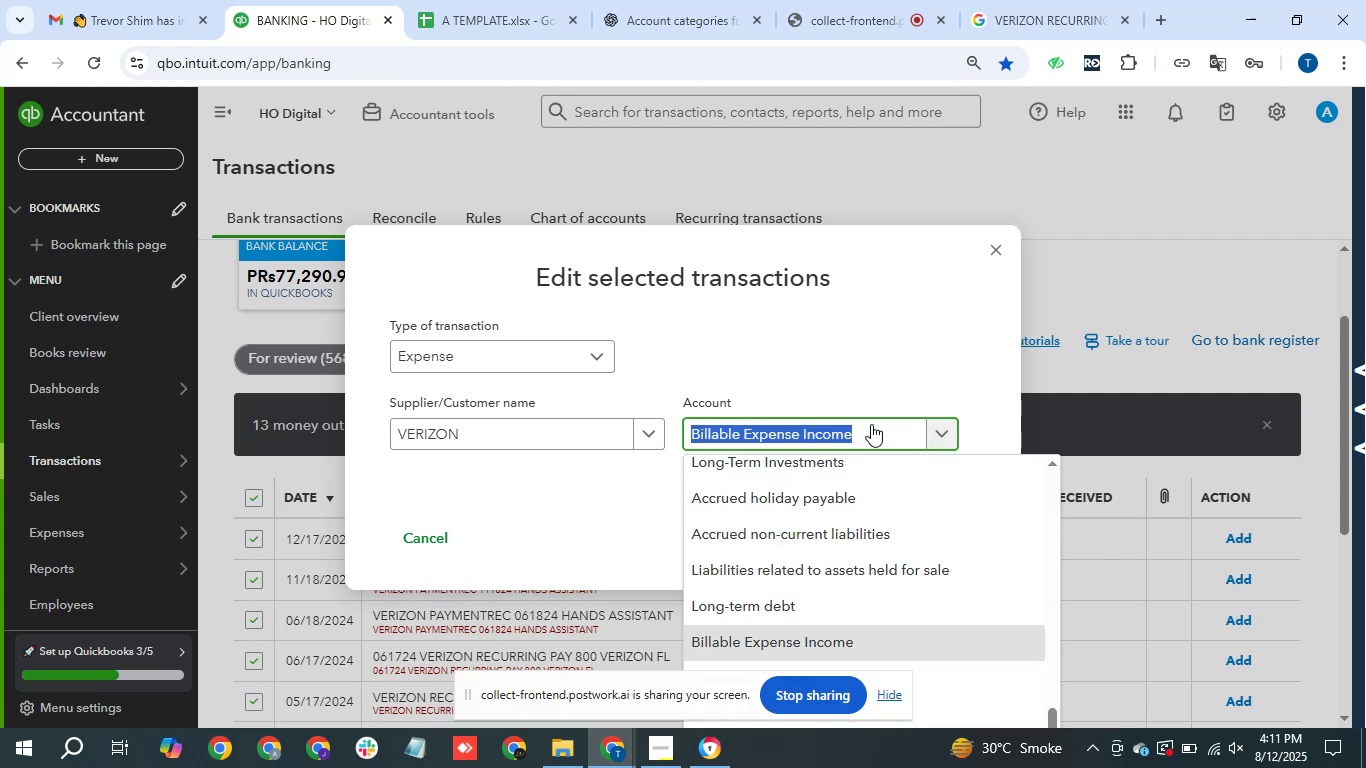 
triple_click([871, 424])
 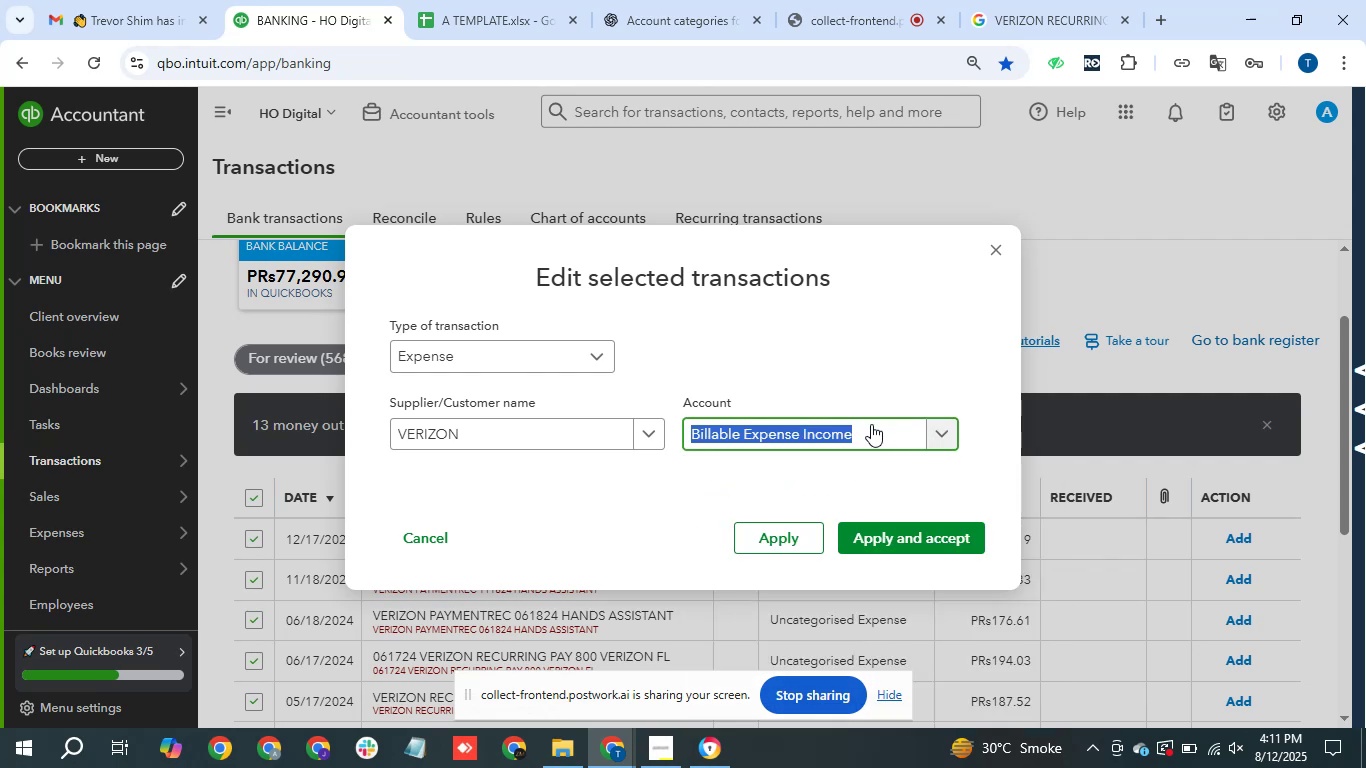 
type(expe)
 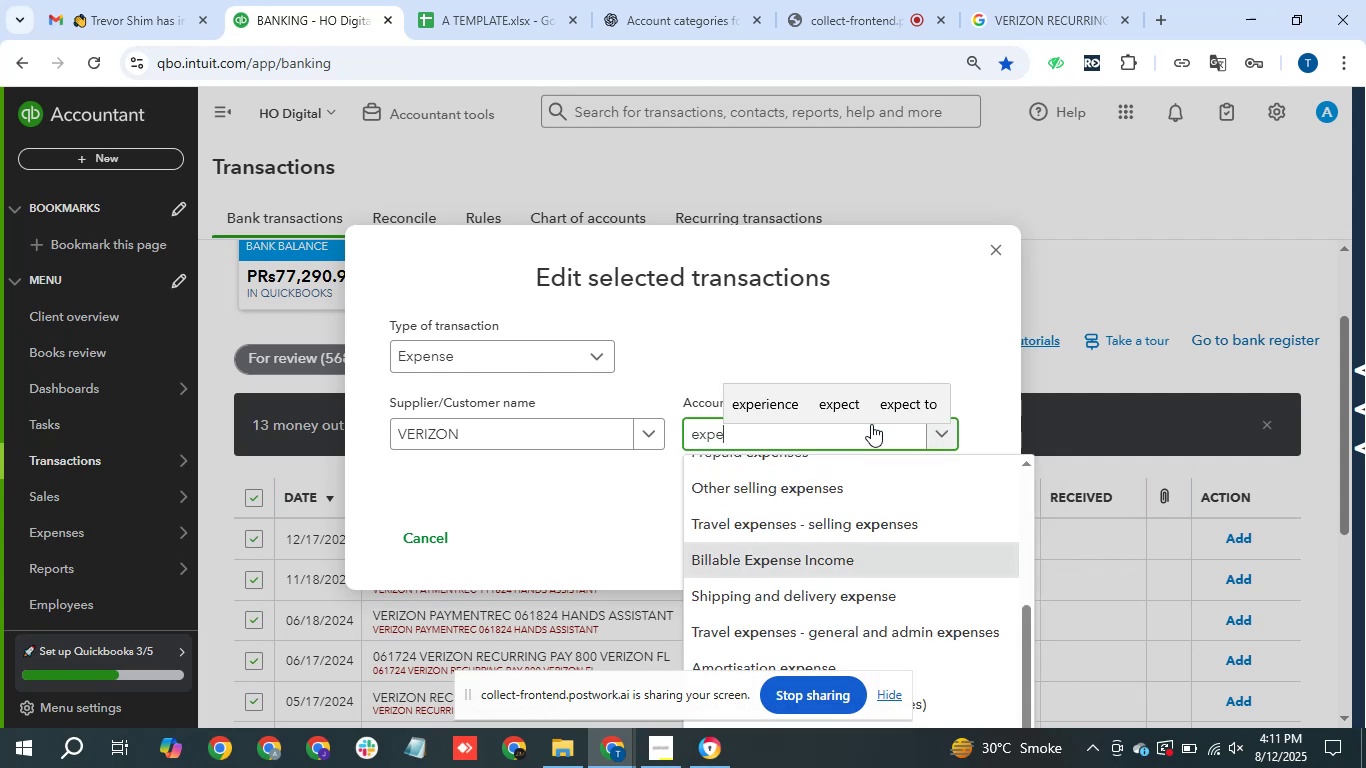 
scroll: coordinate [869, 557], scroll_direction: up, amount: 1.0
 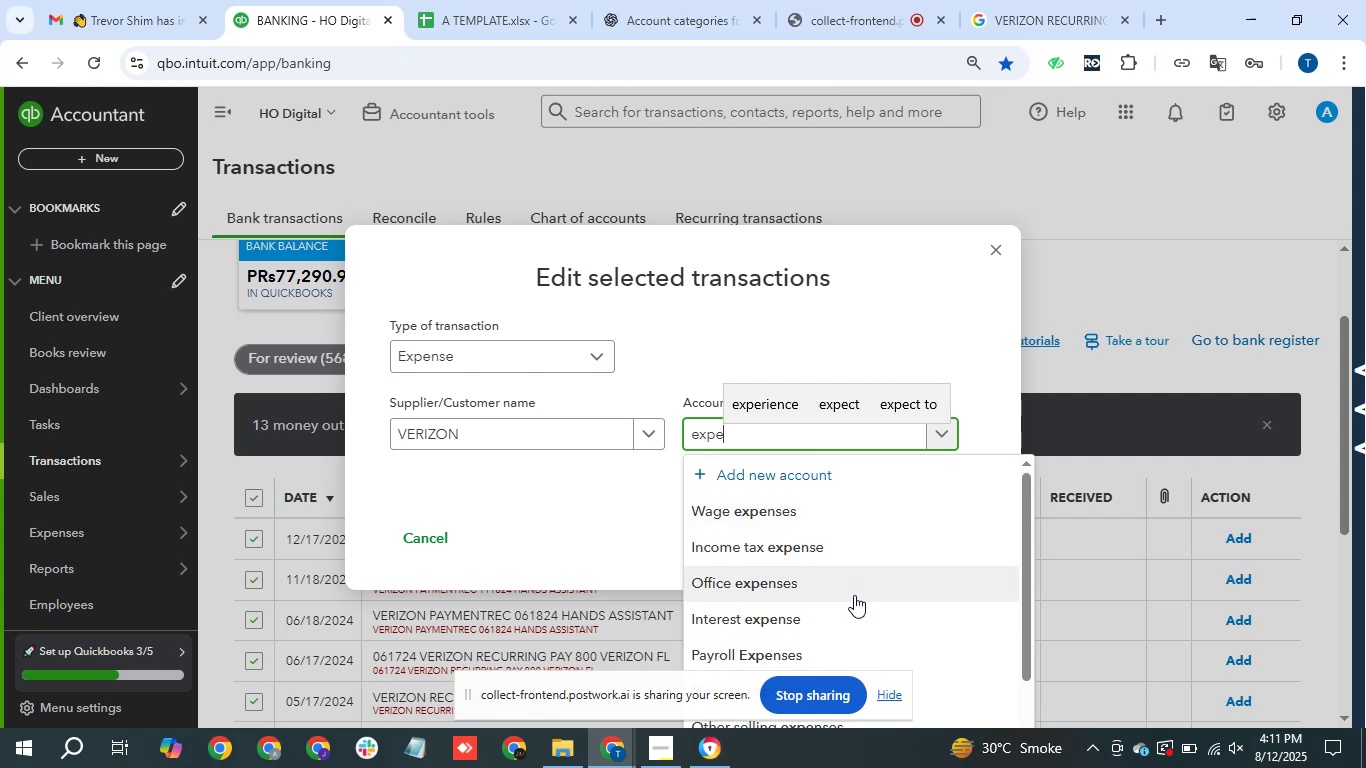 
wait(7.39)
 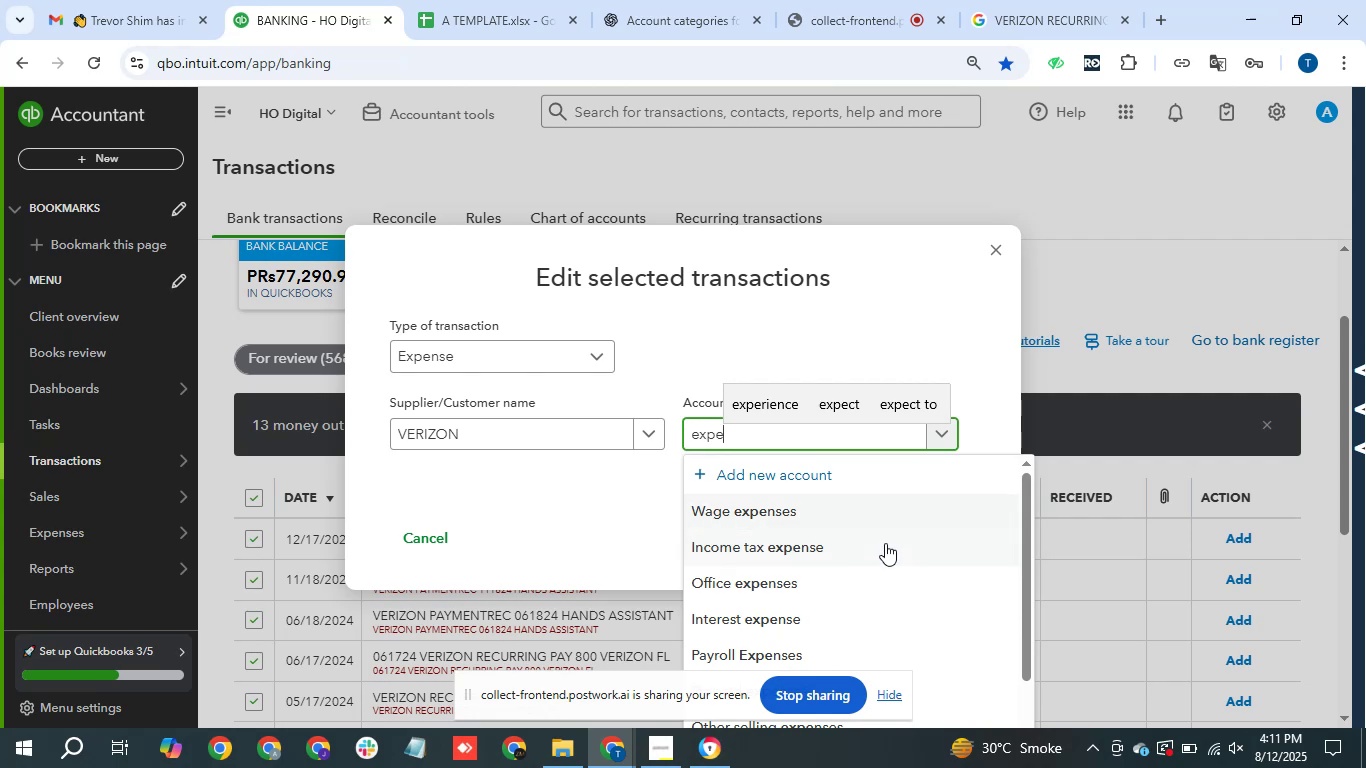 
left_click([854, 595])
 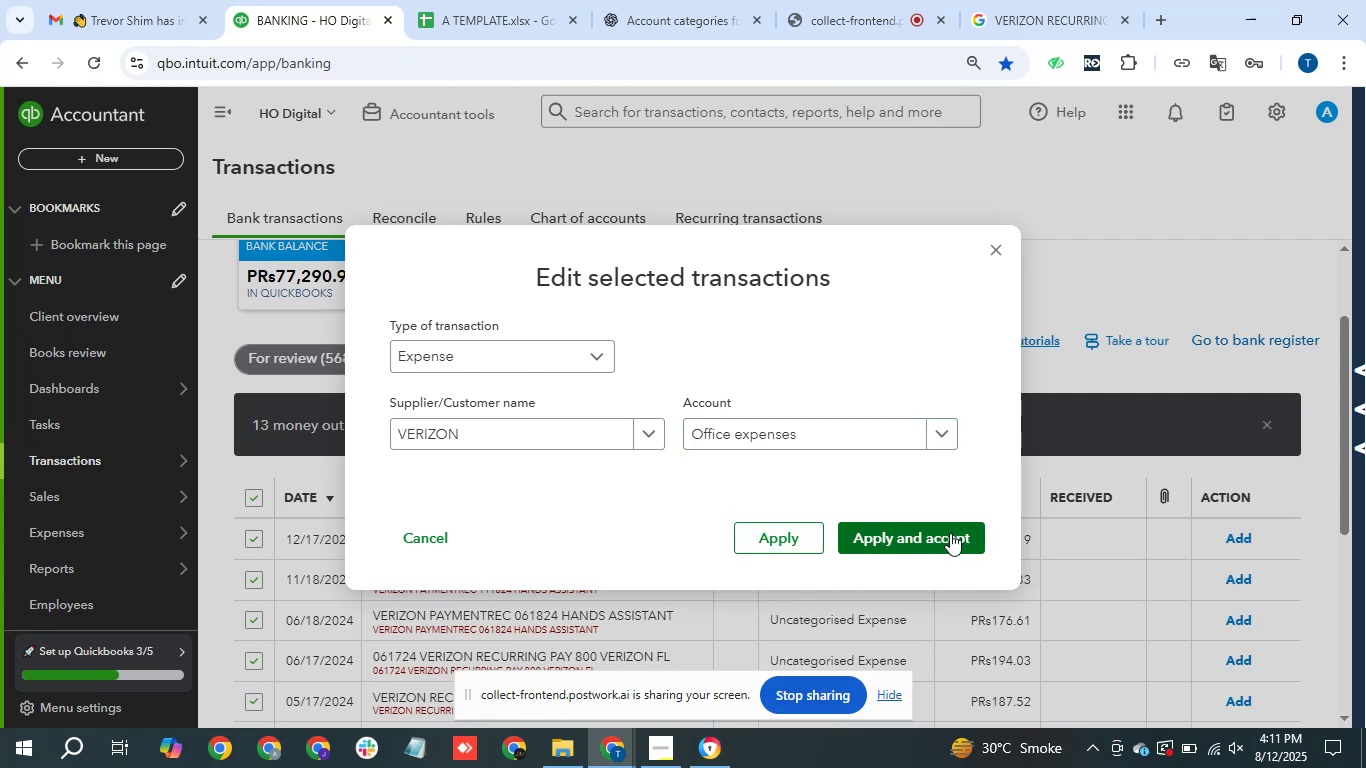 
left_click([950, 533])
 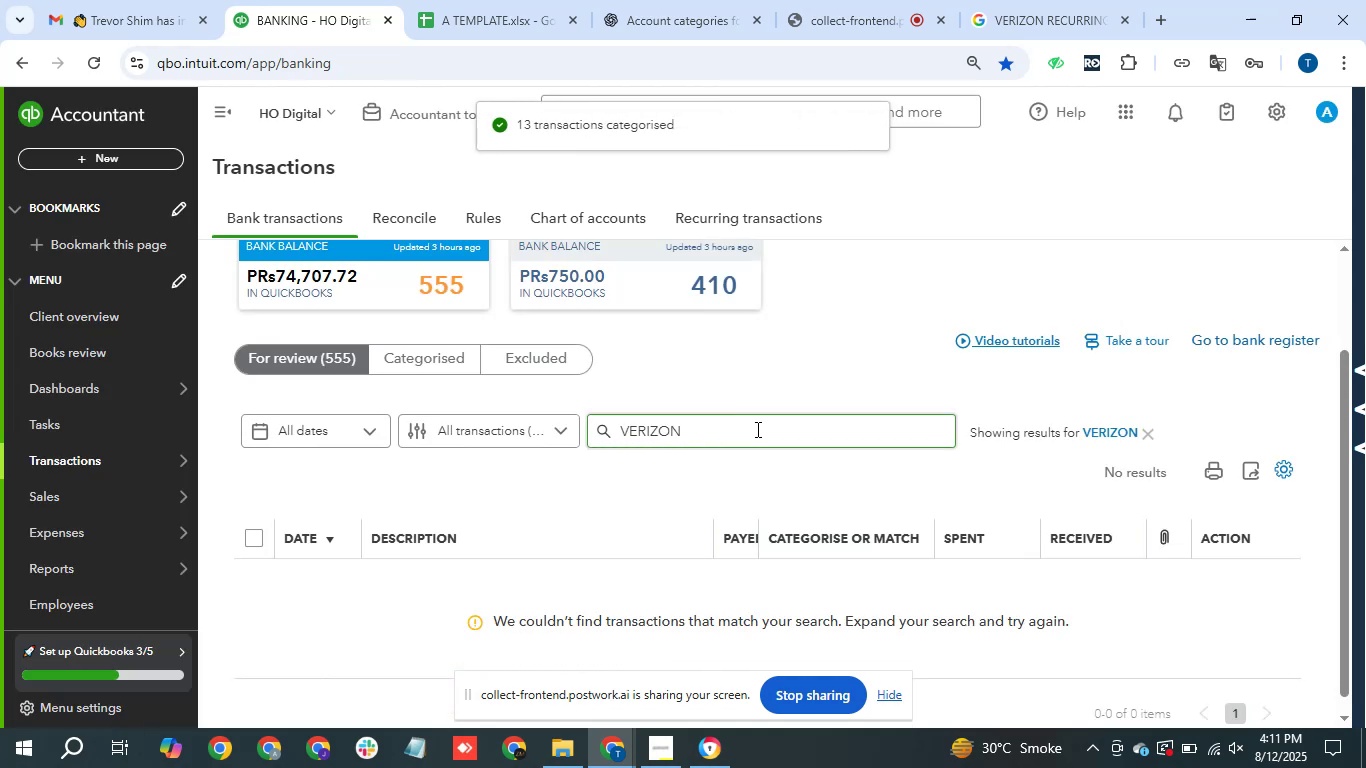 
wait(6.0)
 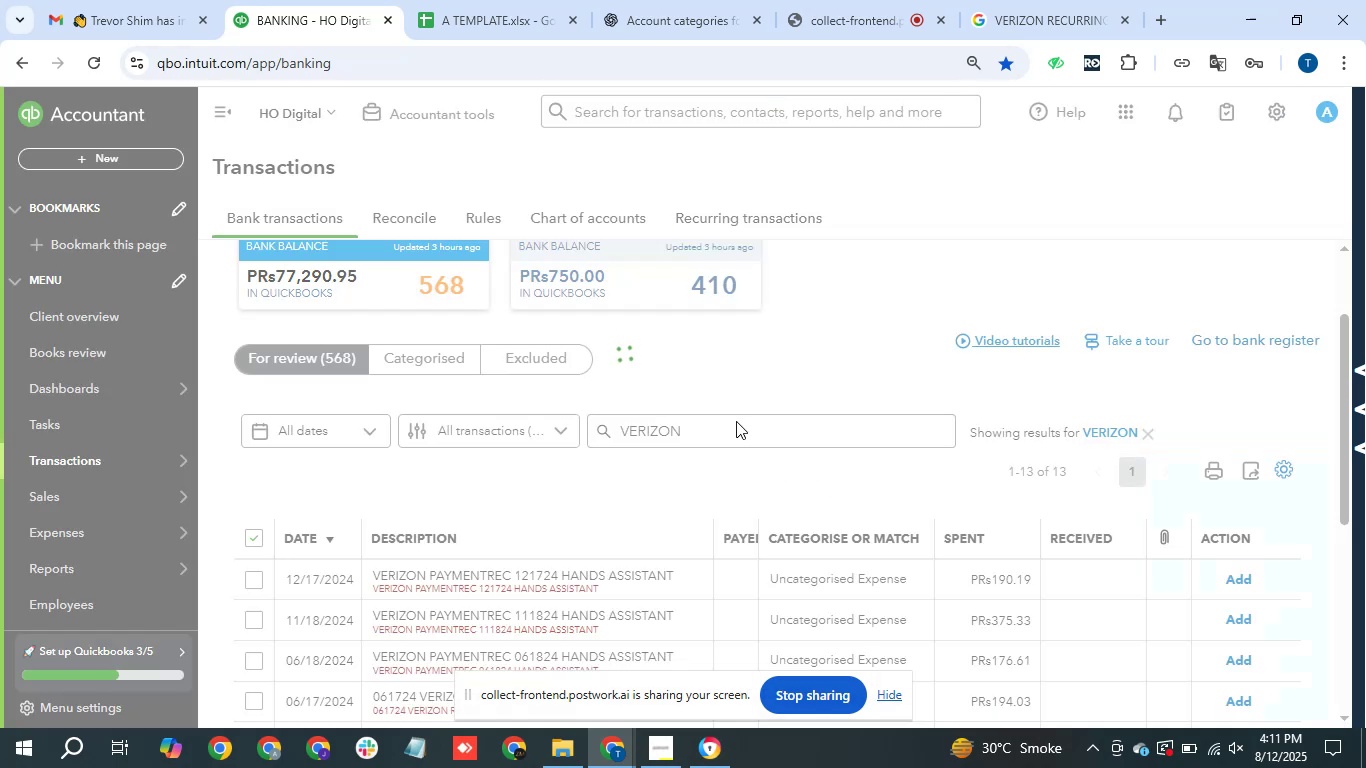 
left_click([1146, 434])
 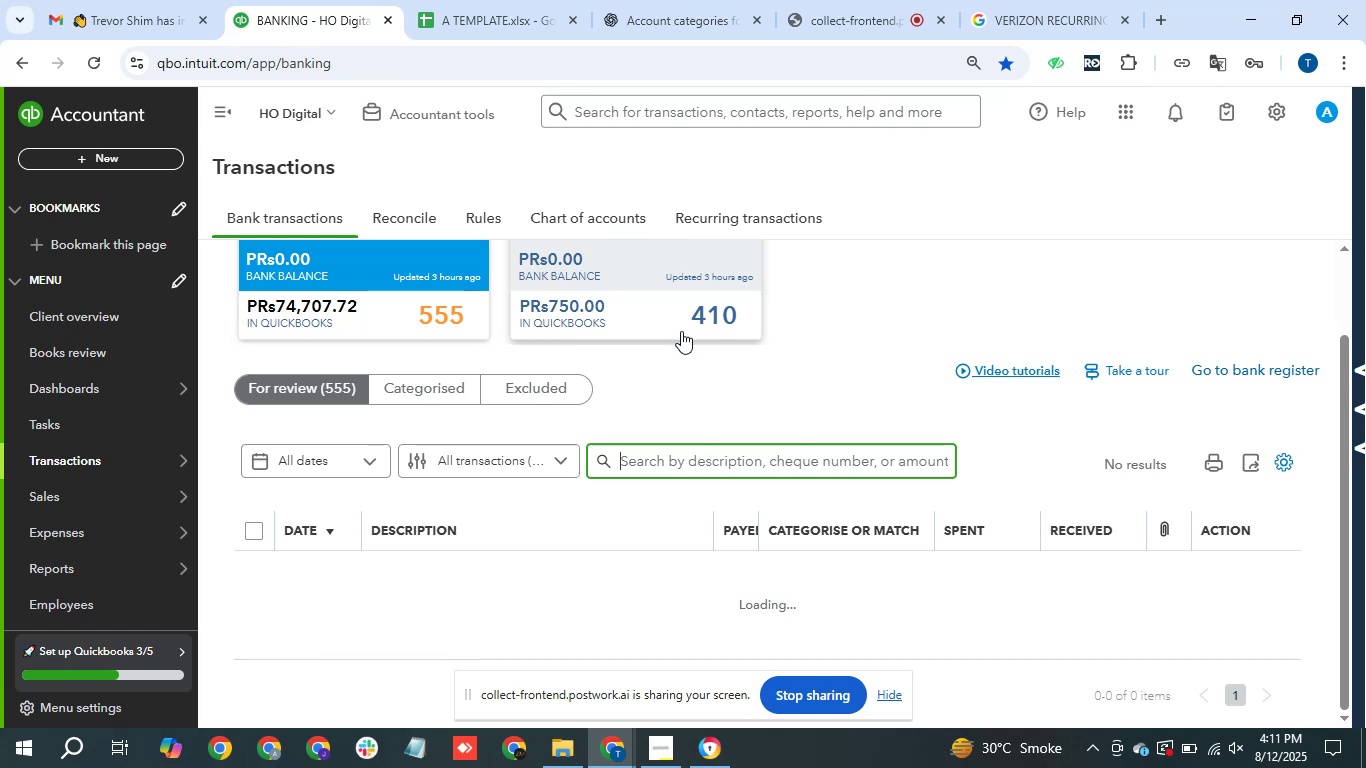 
wait(12.12)
 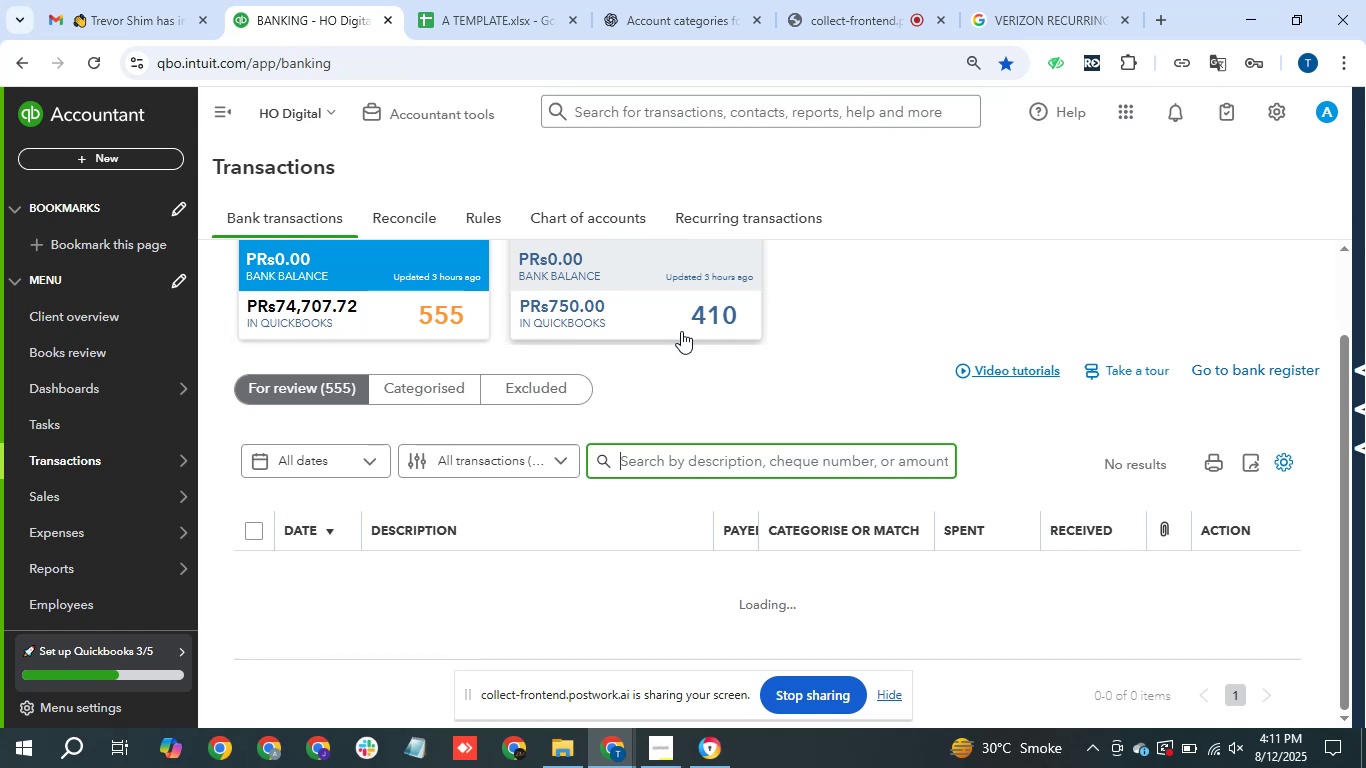 
type(DEPY)
key(Backspace)
type(T)
 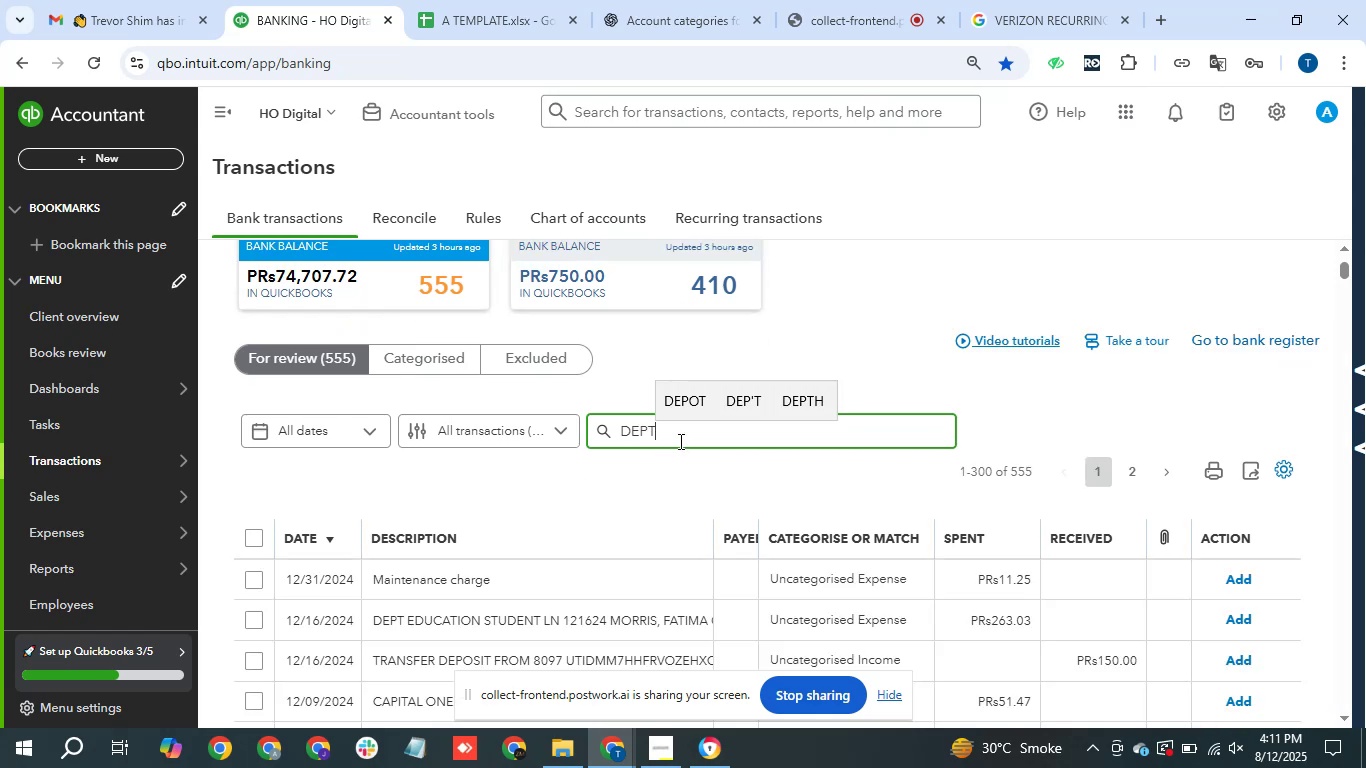 
key(Enter)
 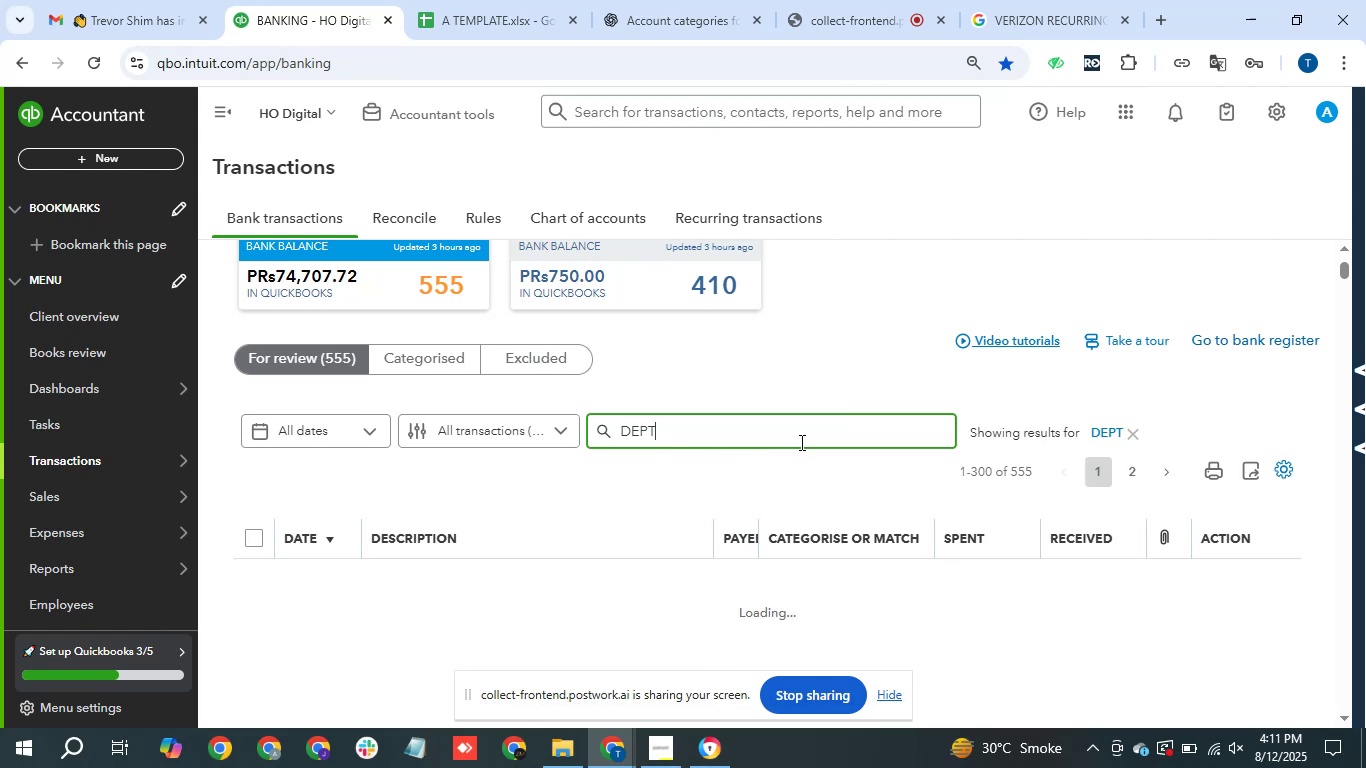 
scroll: coordinate [645, 479], scroll_direction: down, amount: 2.0
 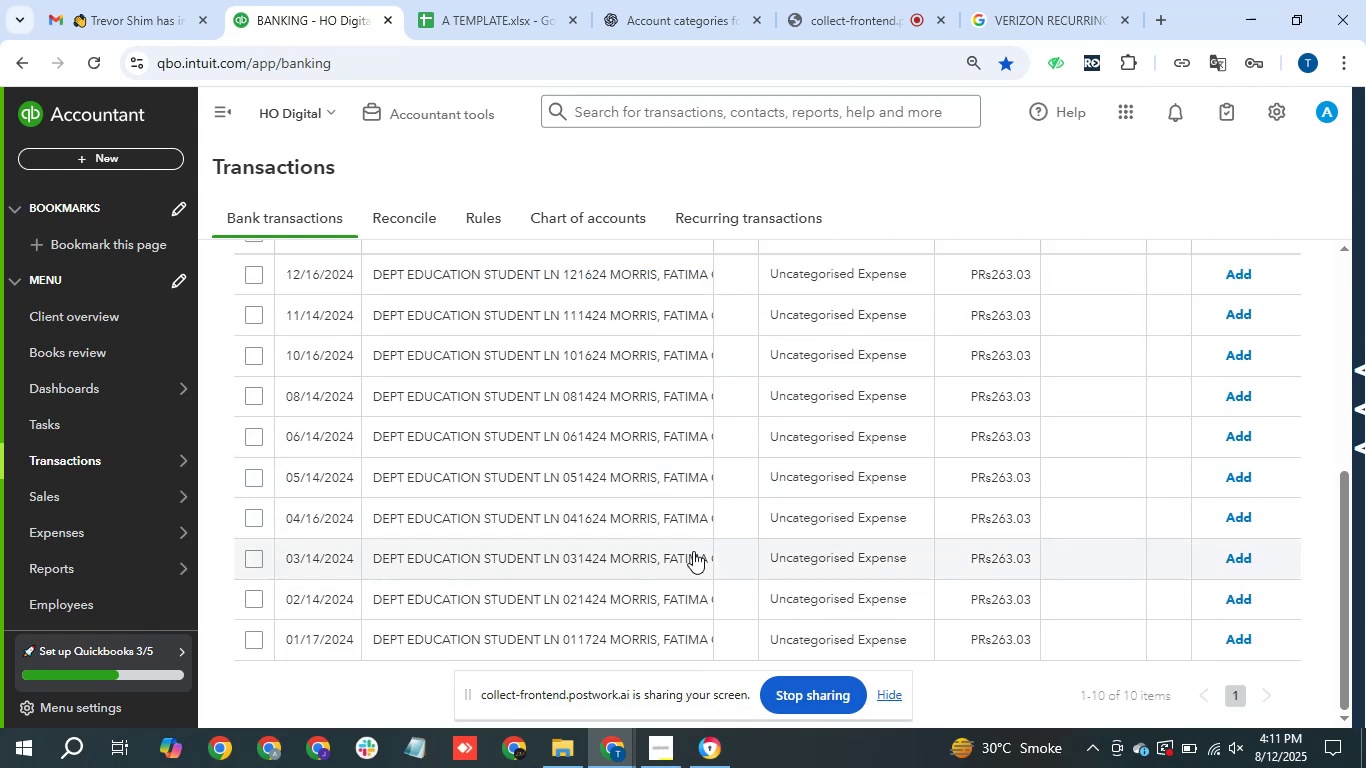 
scroll: coordinate [606, 534], scroll_direction: up, amount: 1.0
 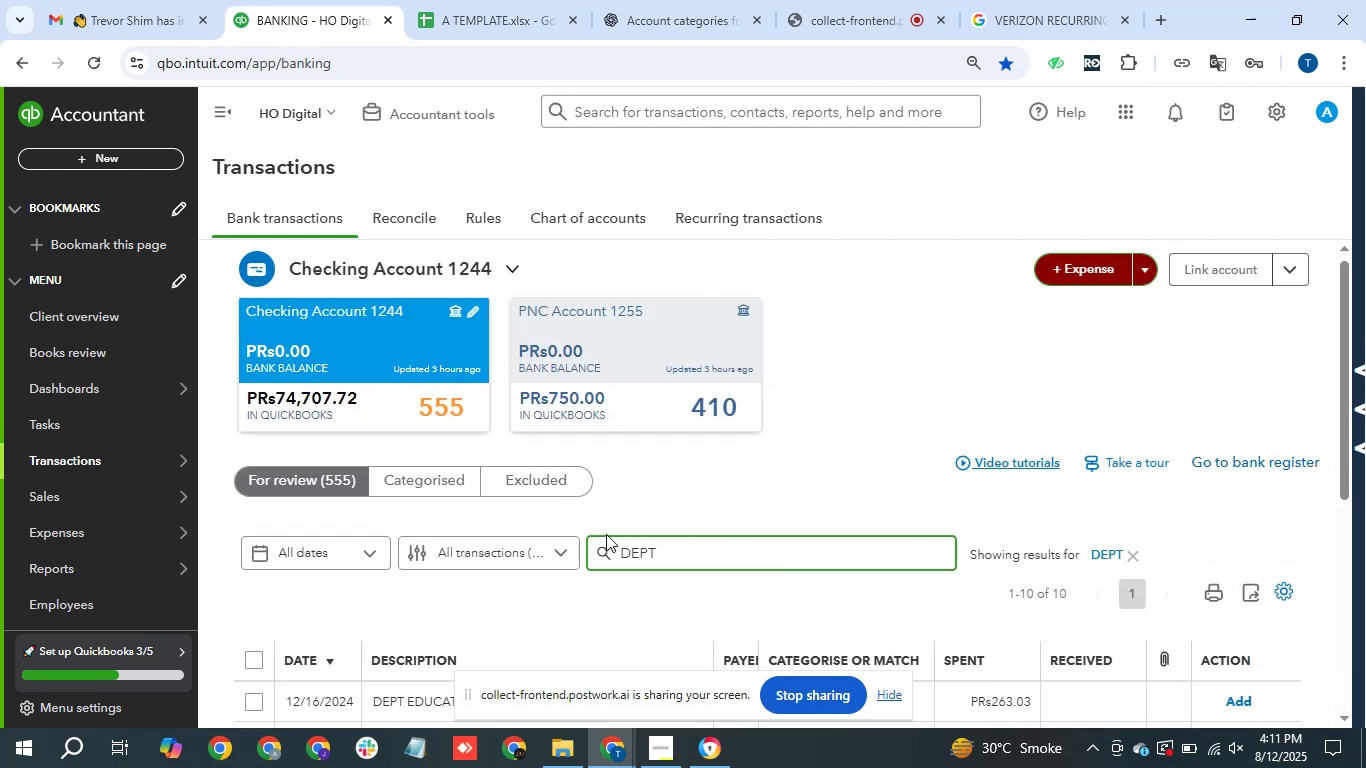 
scroll: coordinate [606, 534], scroll_direction: down, amount: 1.0
 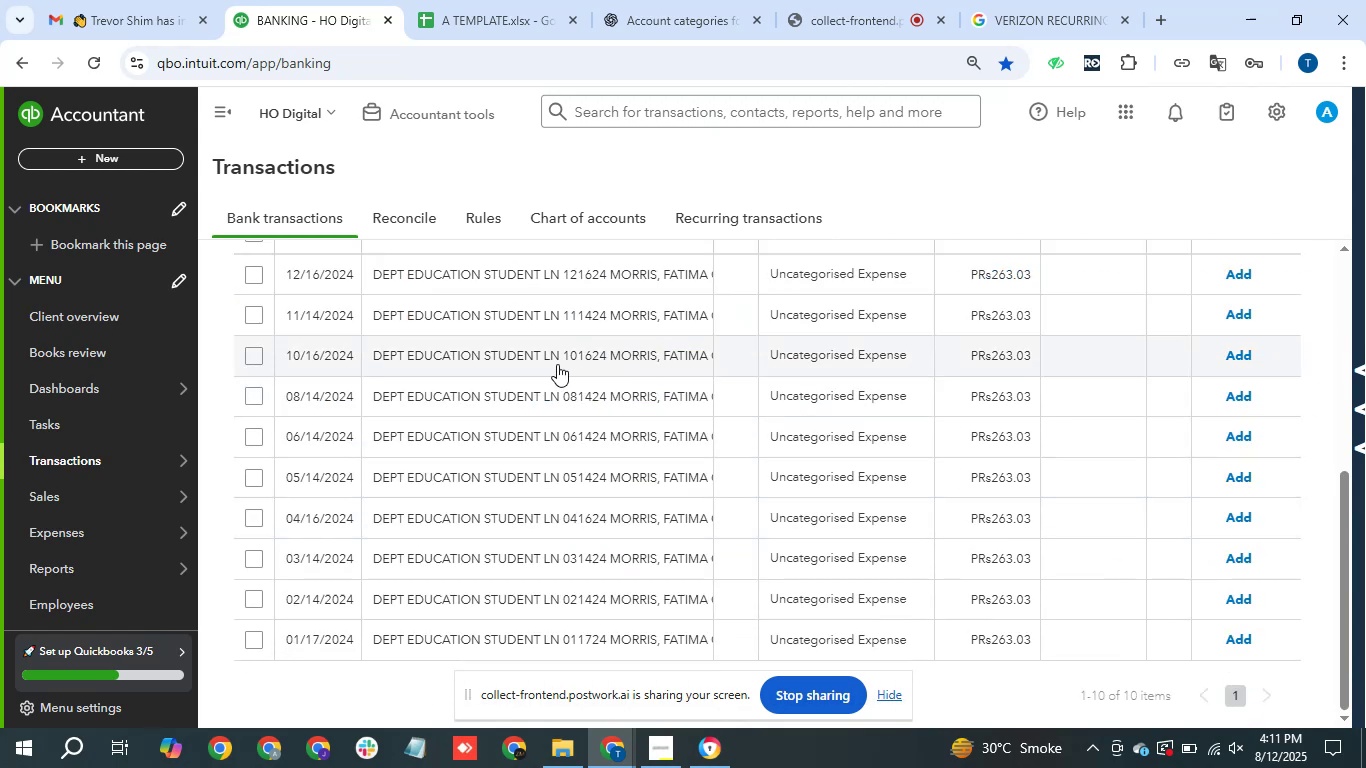 
scroll: coordinate [471, 390], scroll_direction: up, amount: 1.0
 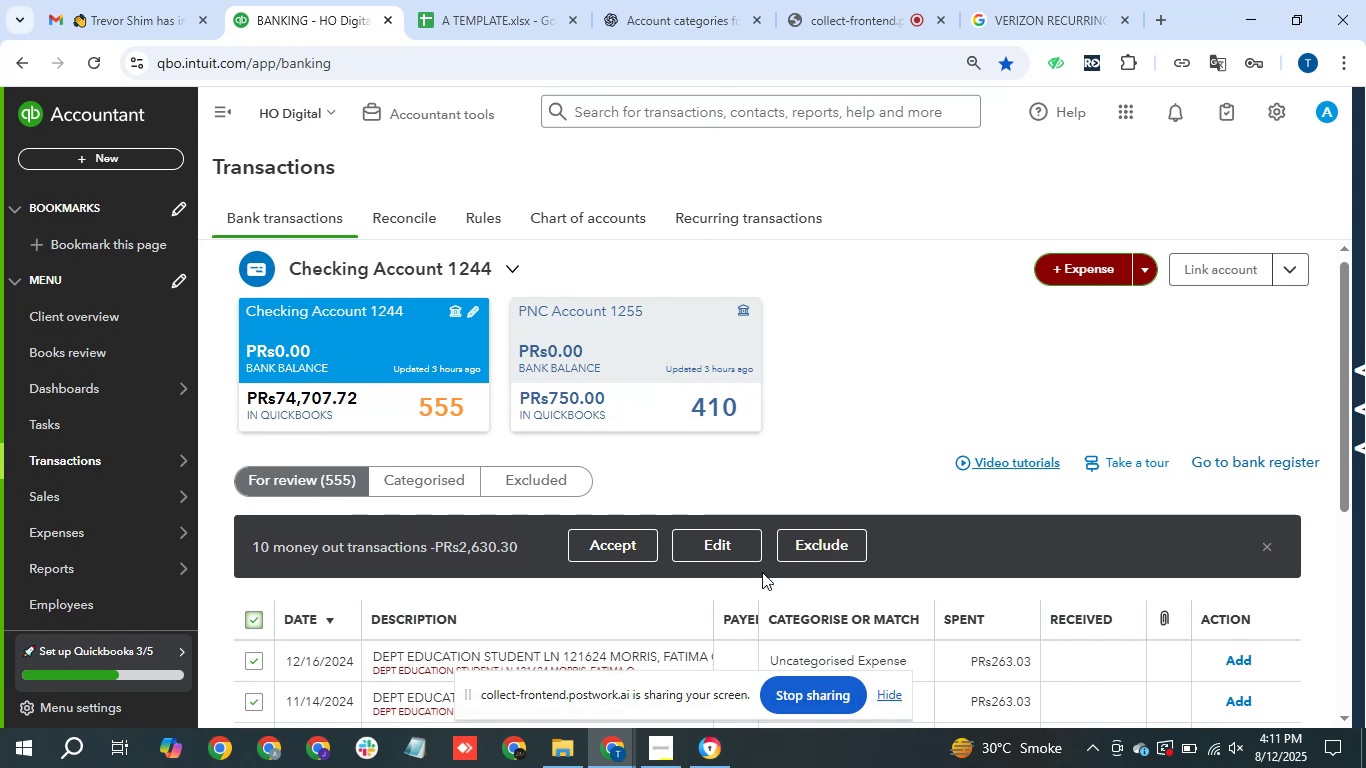 
left_click([743, 546])
 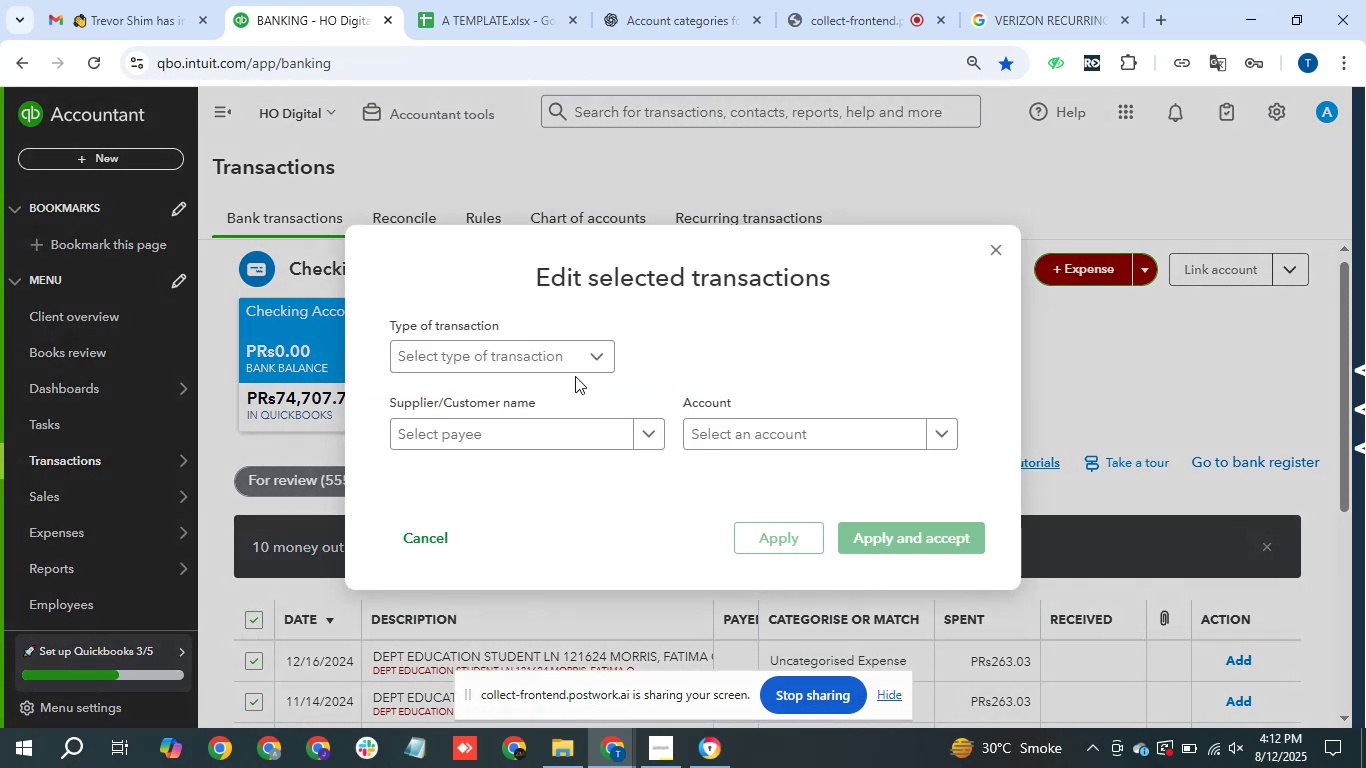 
left_click([551, 358])
 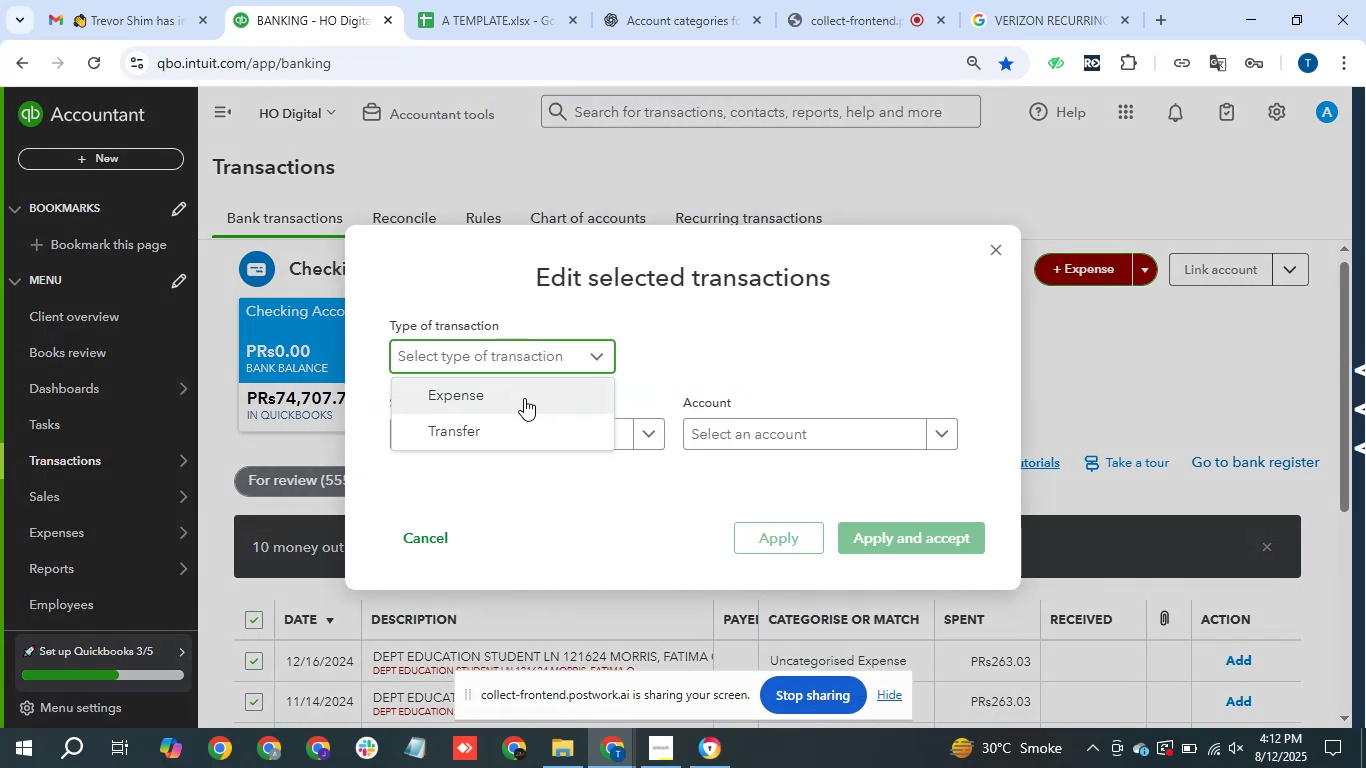 
double_click([524, 398])
 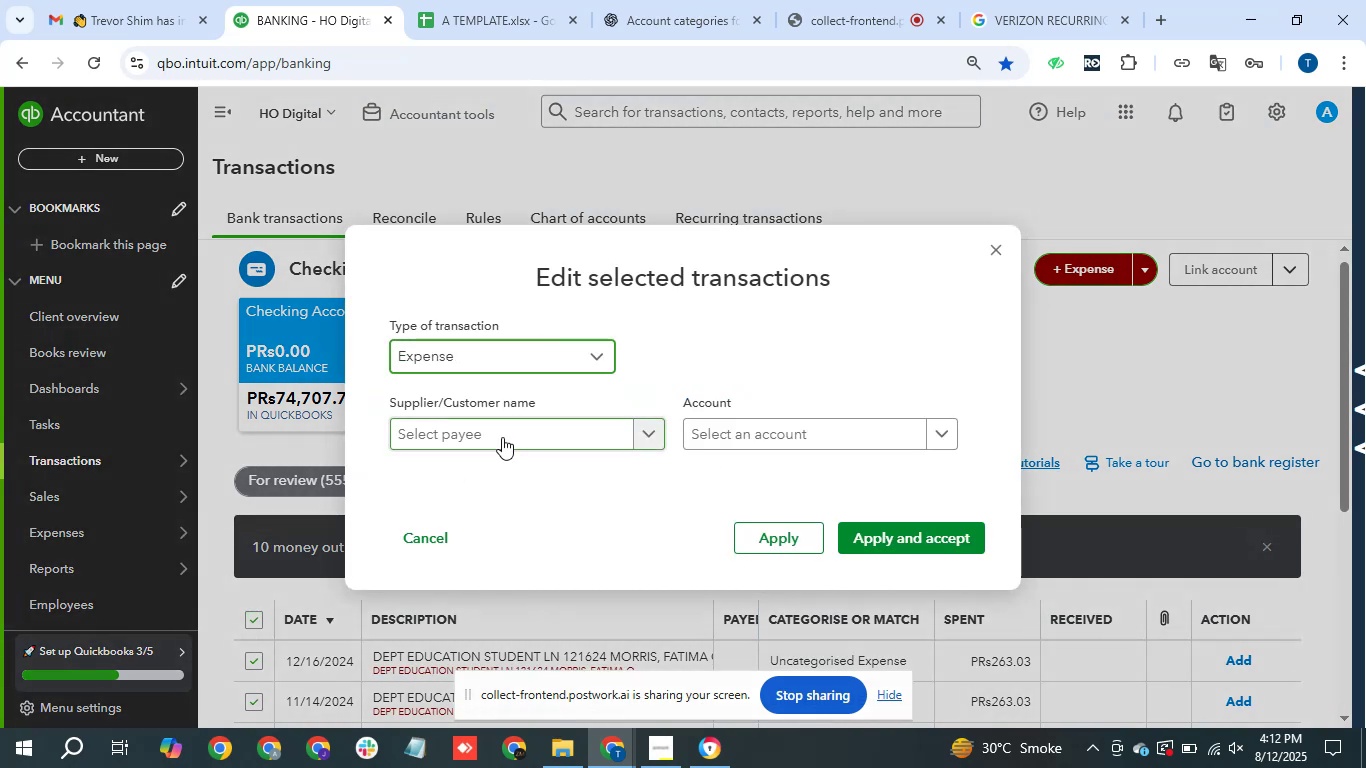 
triple_click([502, 437])
 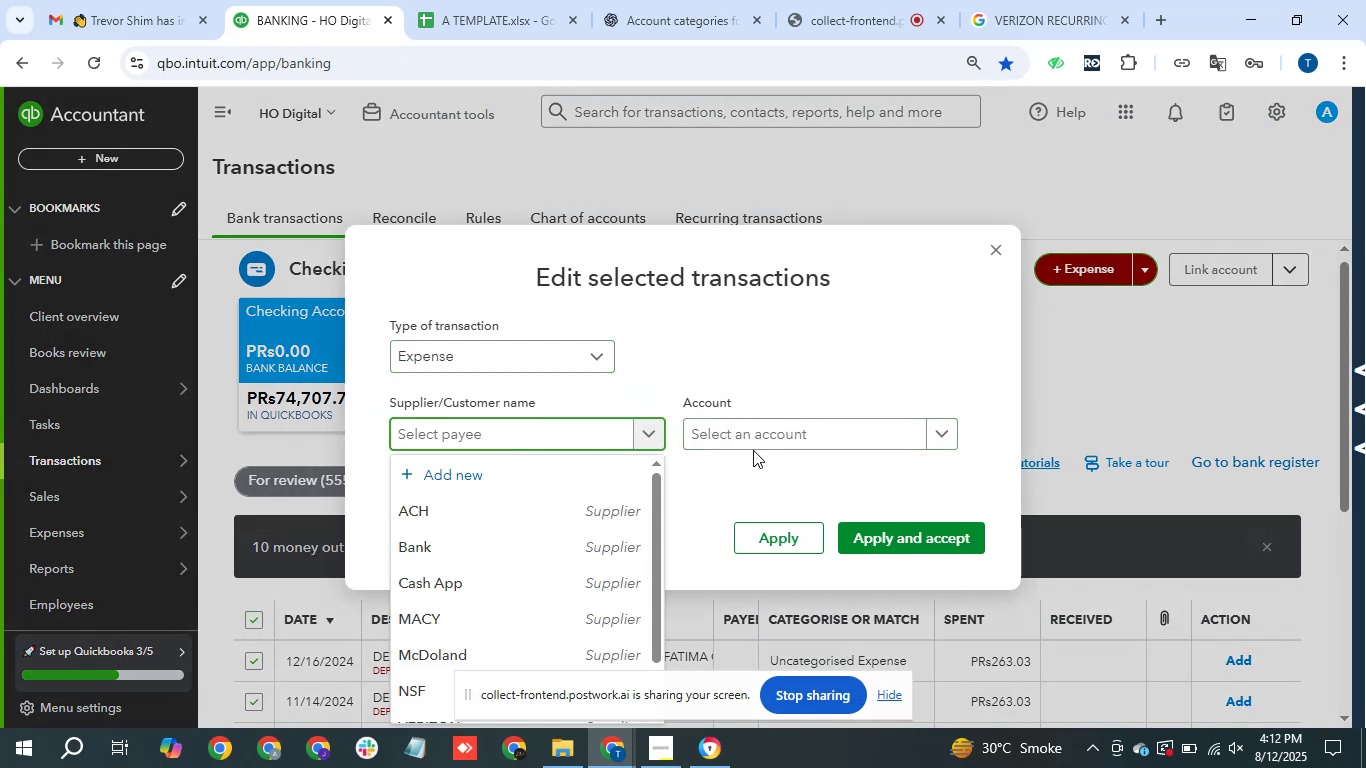 
scroll: coordinate [1065, 552], scroll_direction: down, amount: 1.0
 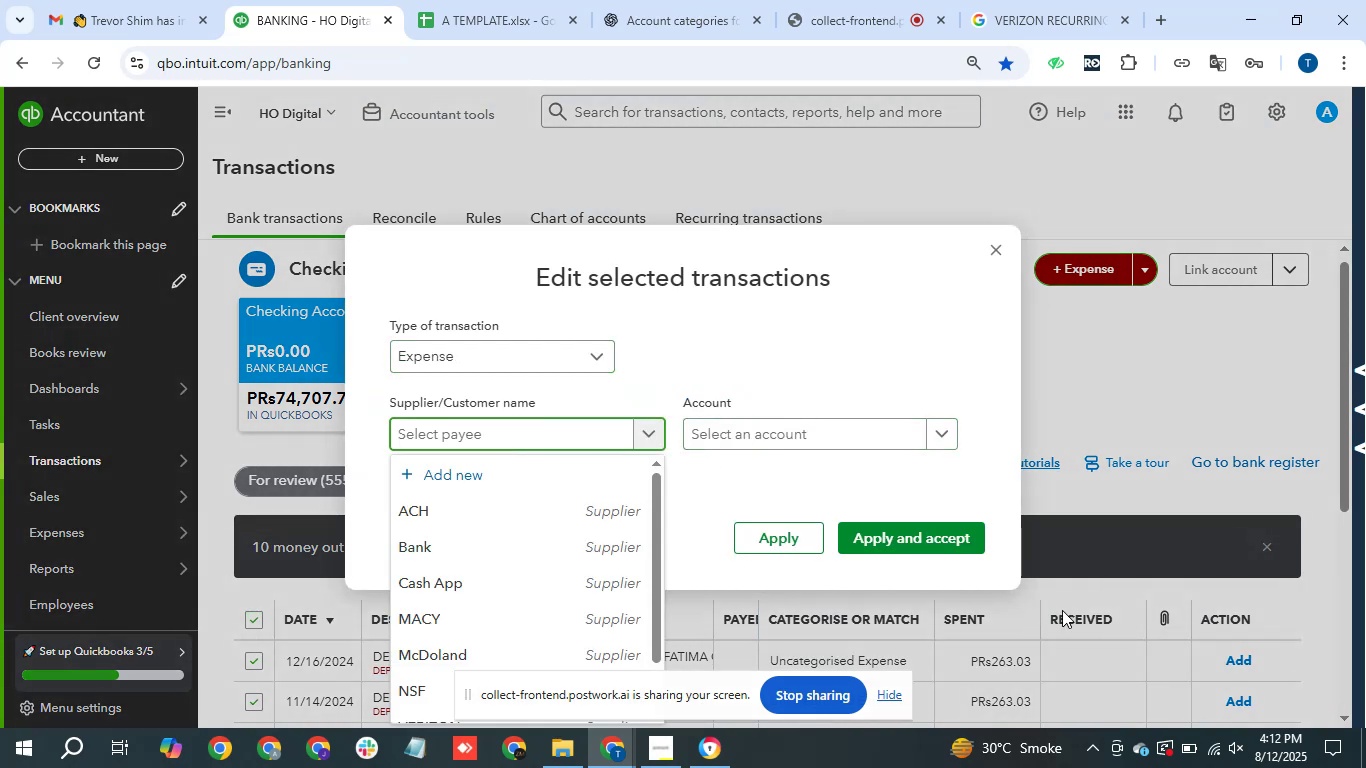 
left_click([1074, 633])
 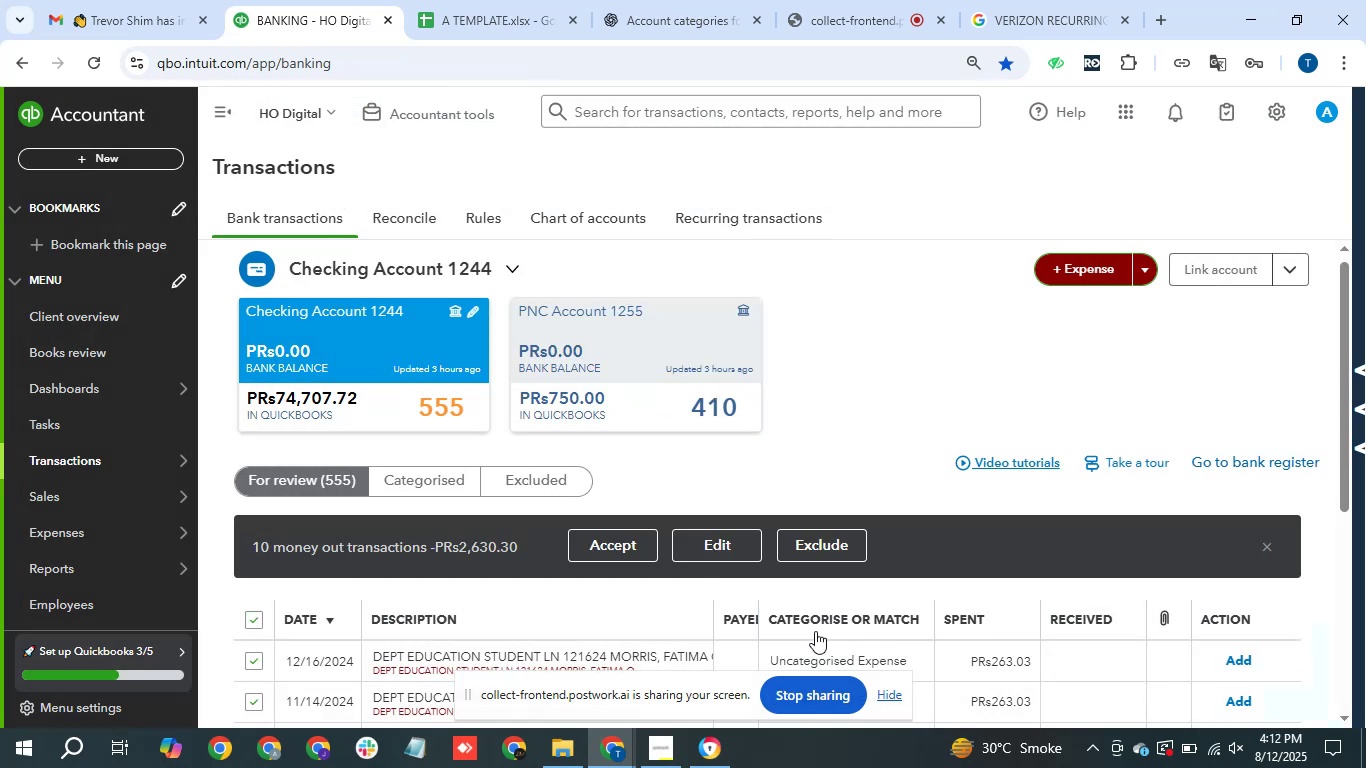 
scroll: coordinate [779, 571], scroll_direction: down, amount: 1.0
 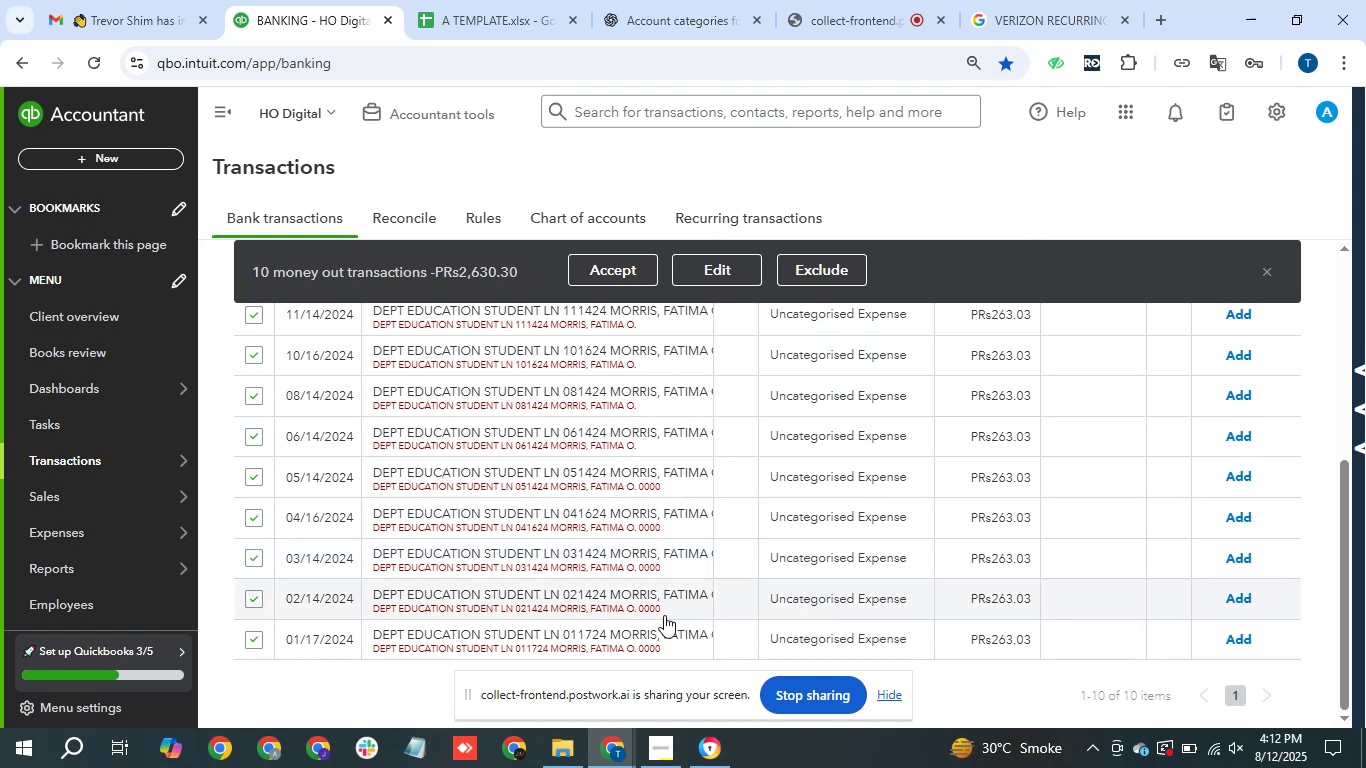 
wait(7.58)
 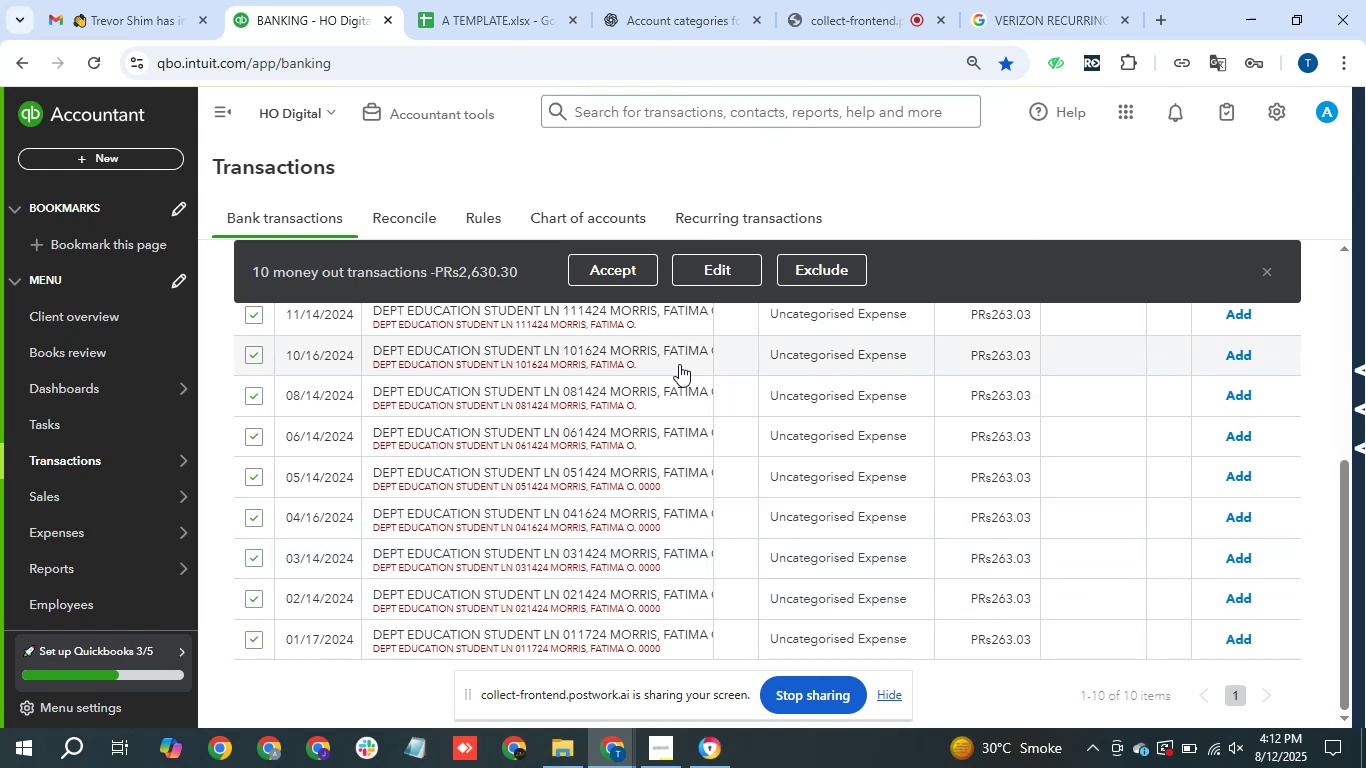 
left_click_drag(start_coordinate=[667, 595], to_coordinate=[551, 604])
 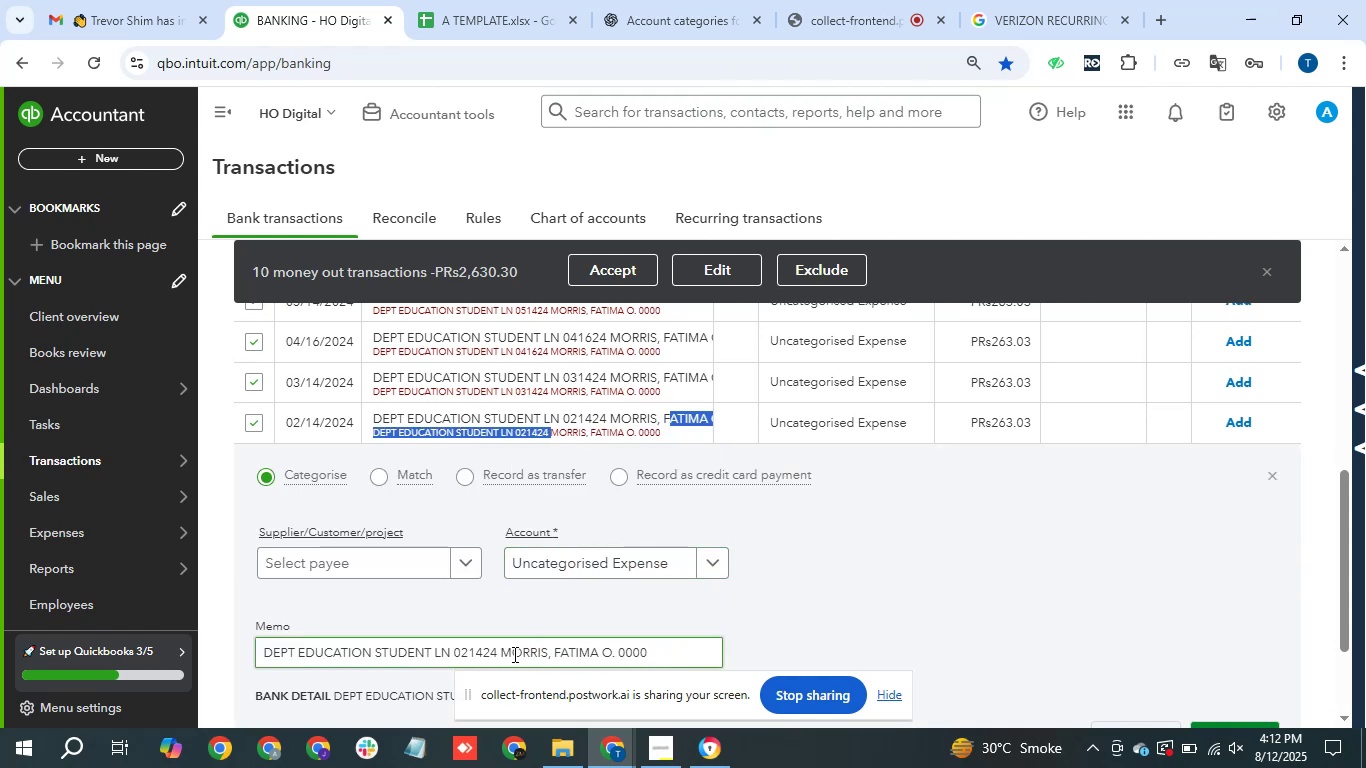 
left_click_drag(start_coordinate=[554, 652], to_coordinate=[596, 652])
 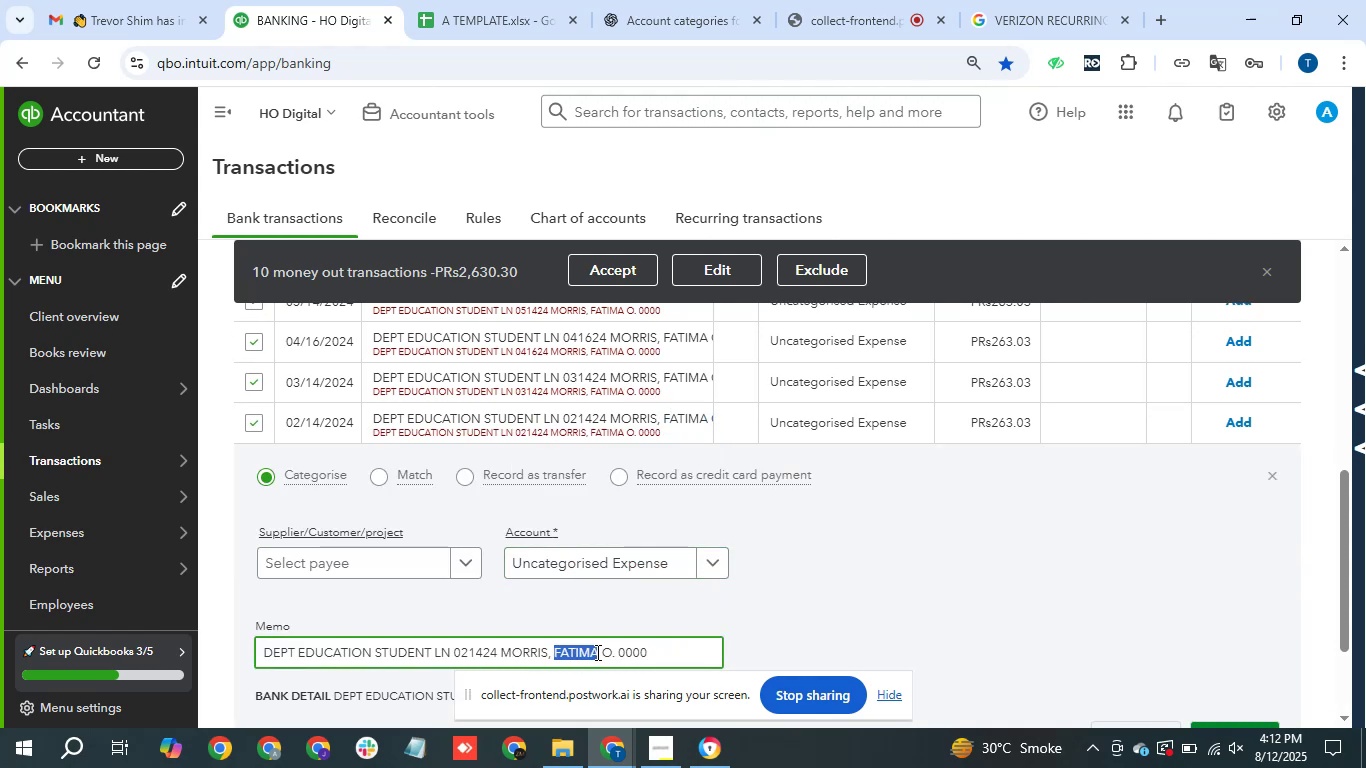 
key(Control+C)
 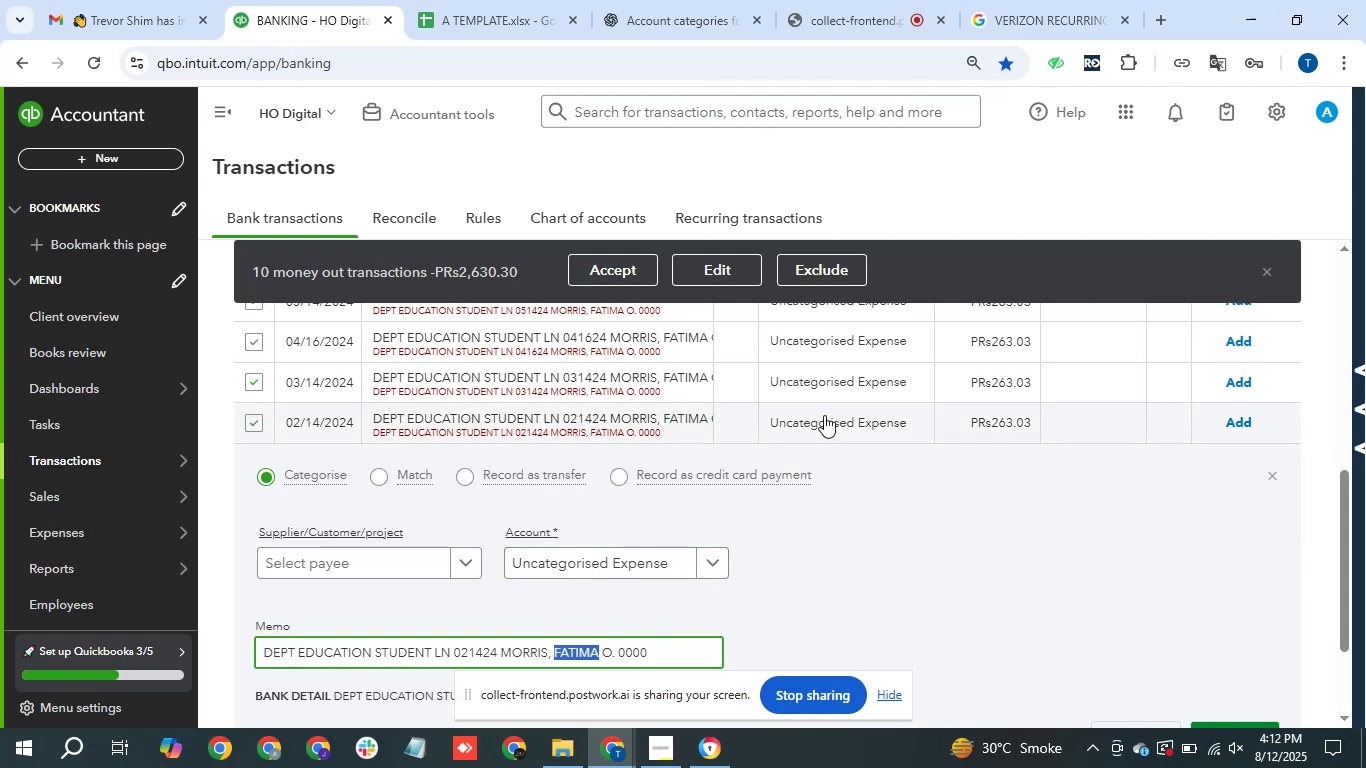 
left_click([795, 422])
 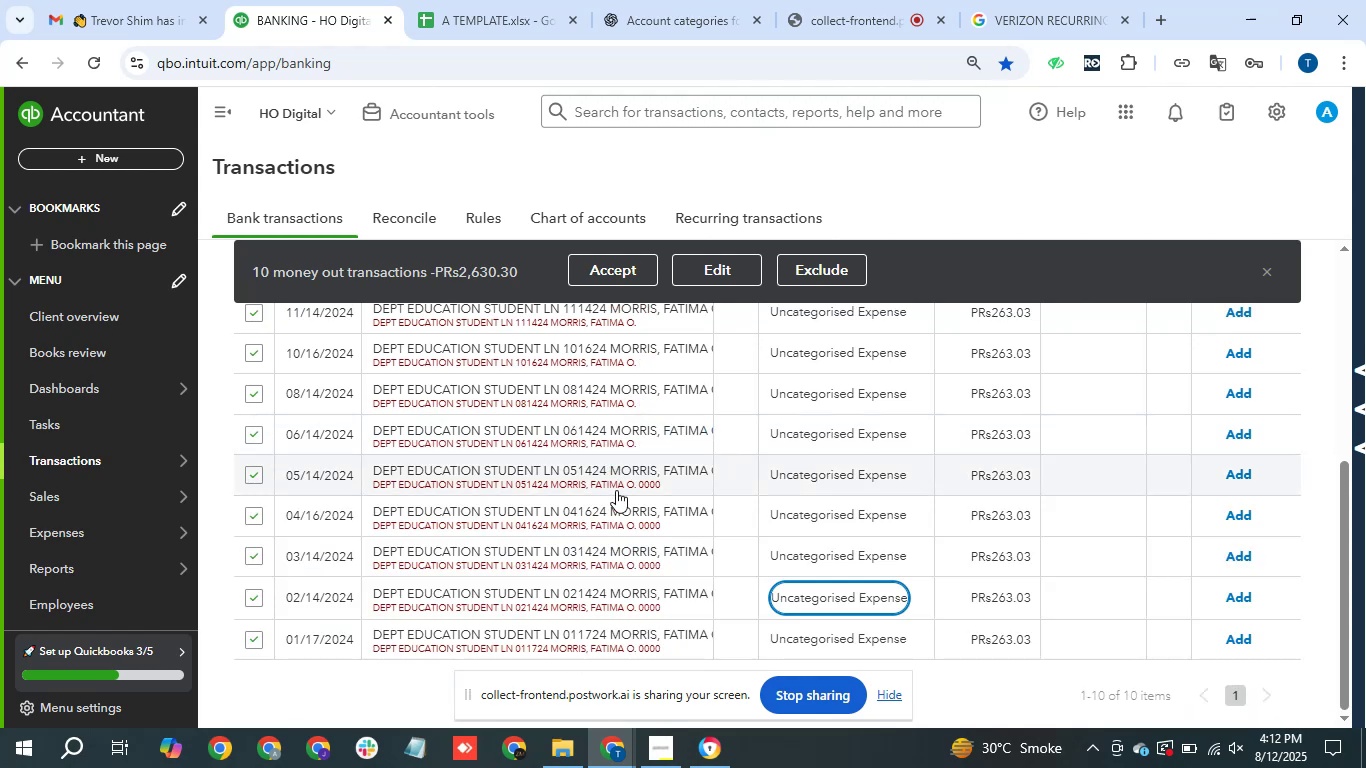 
scroll: coordinate [620, 497], scroll_direction: up, amount: 5.0
 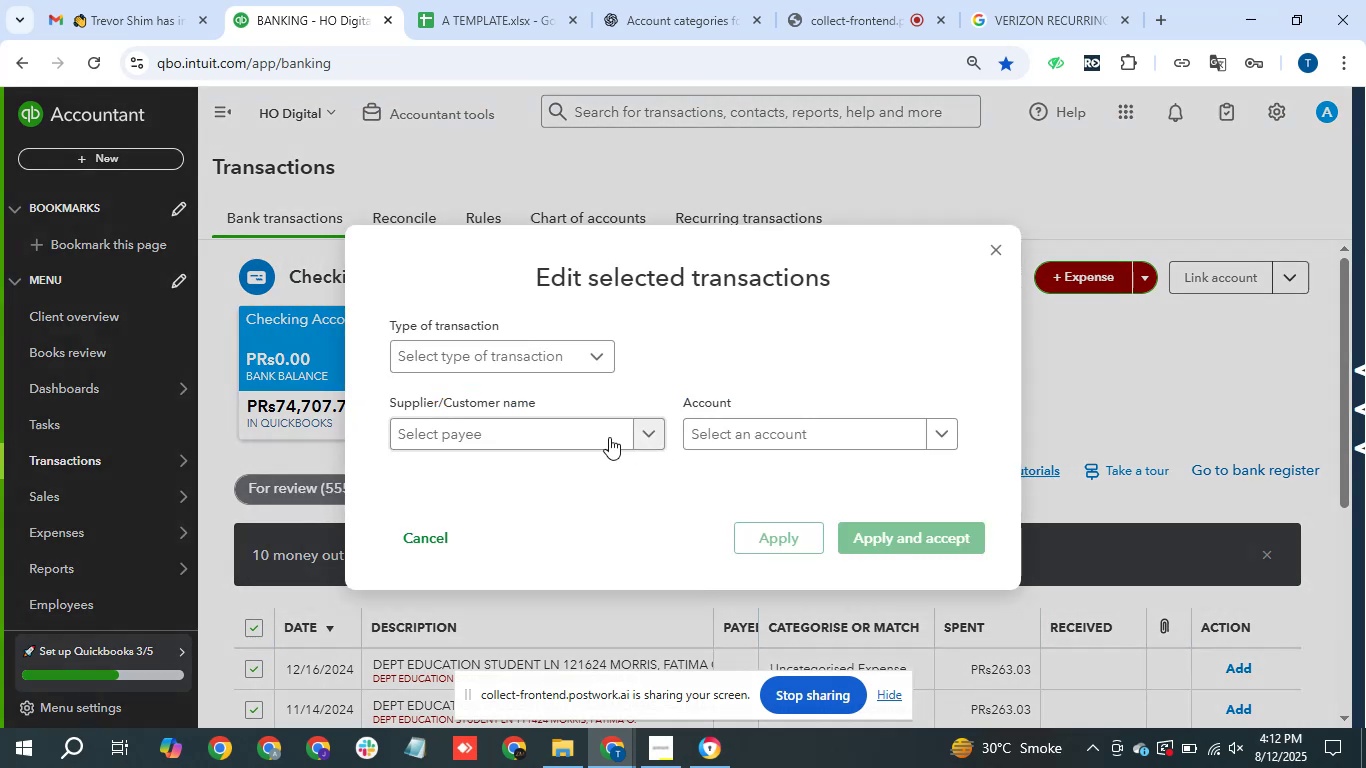 
left_click([562, 356])
 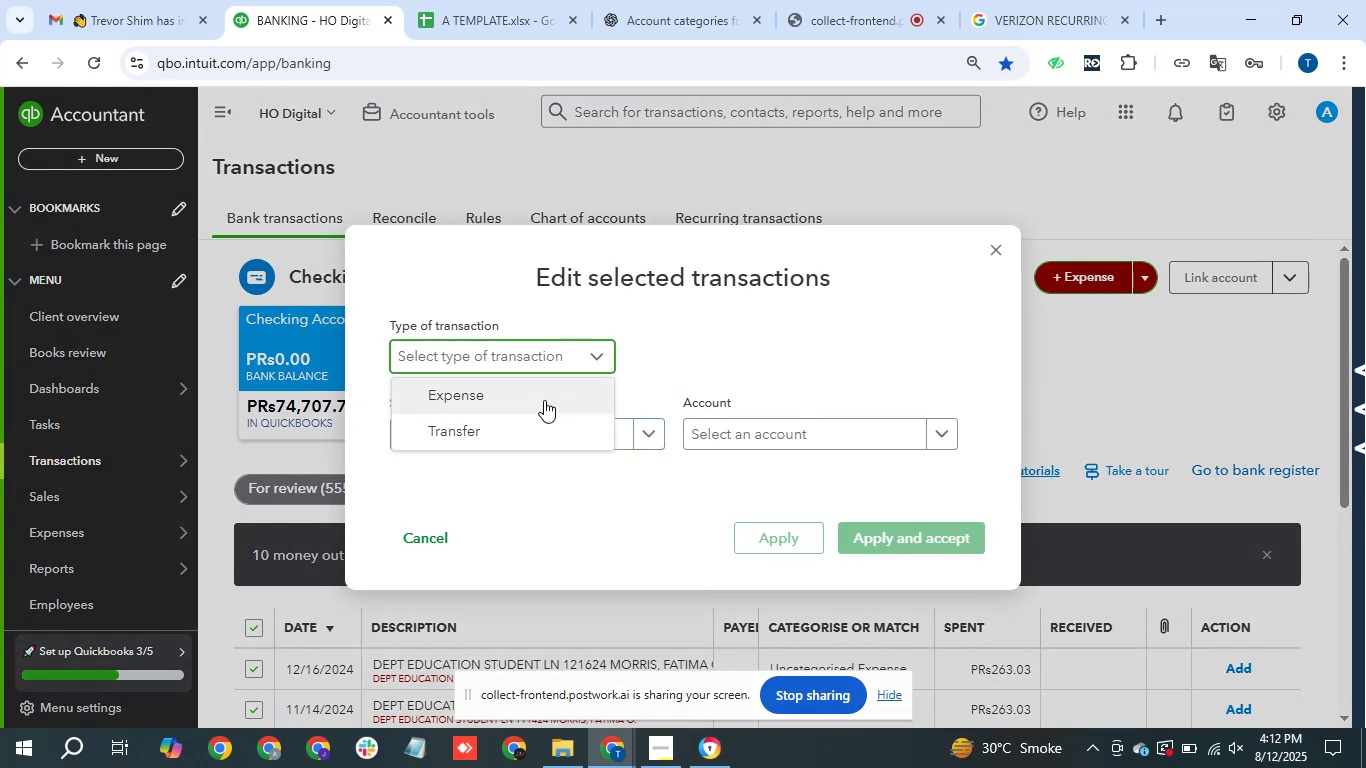 
left_click([544, 400])
 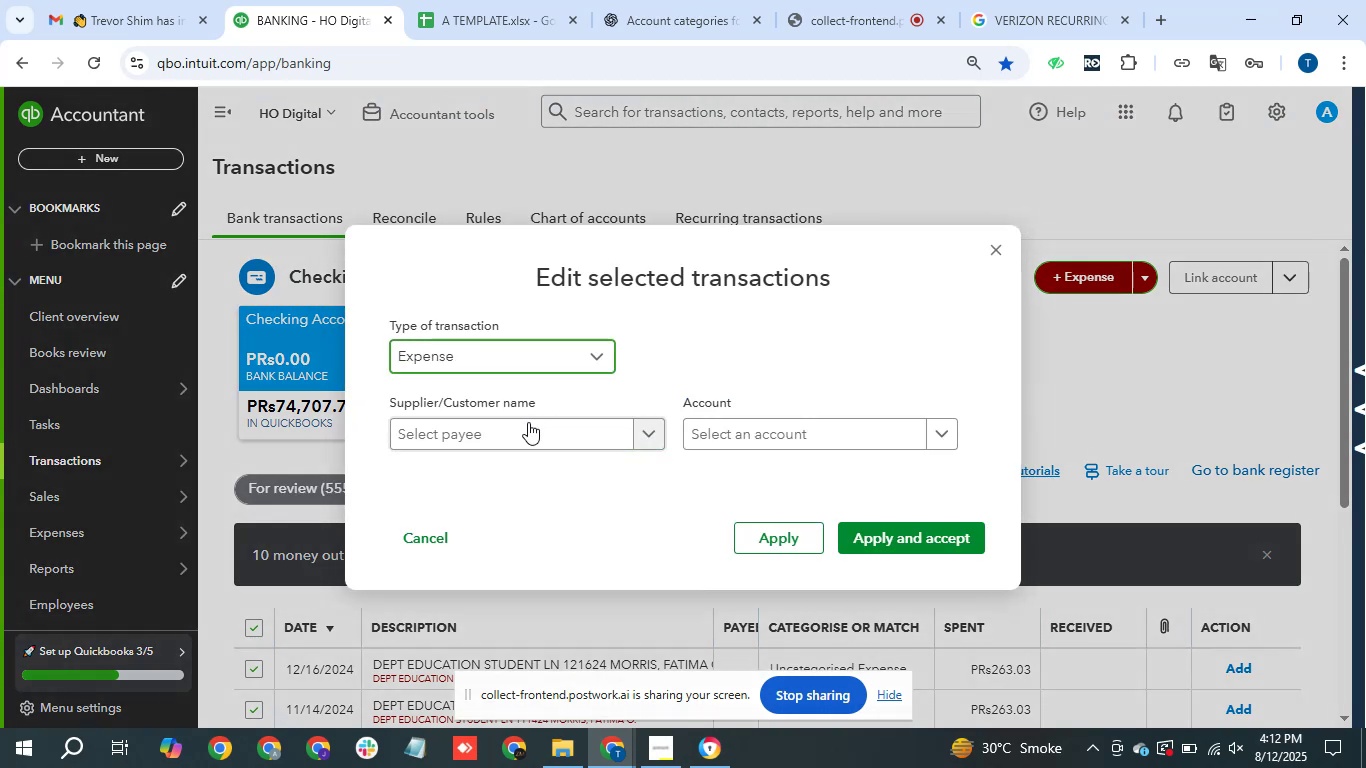 
double_click([526, 423])
 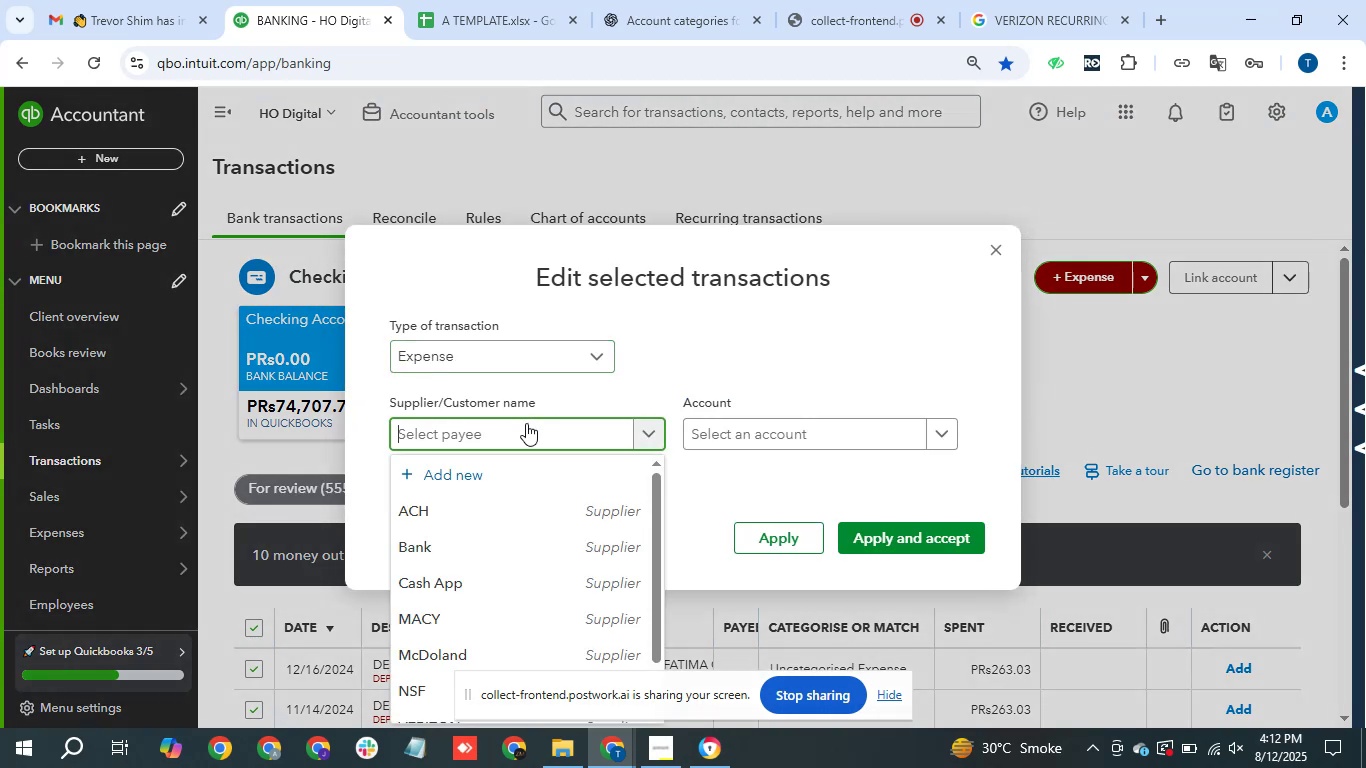 
key(Control+V)
 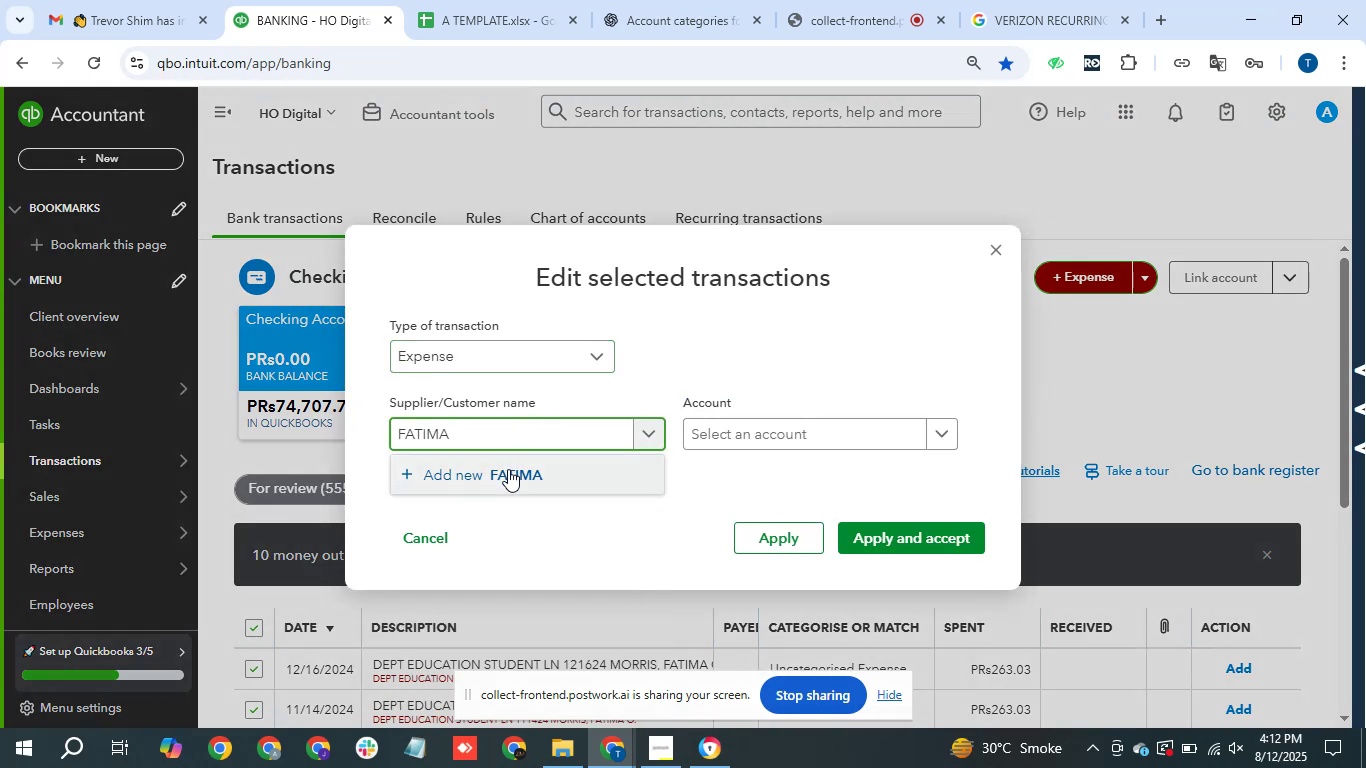 
left_click([508, 469])
 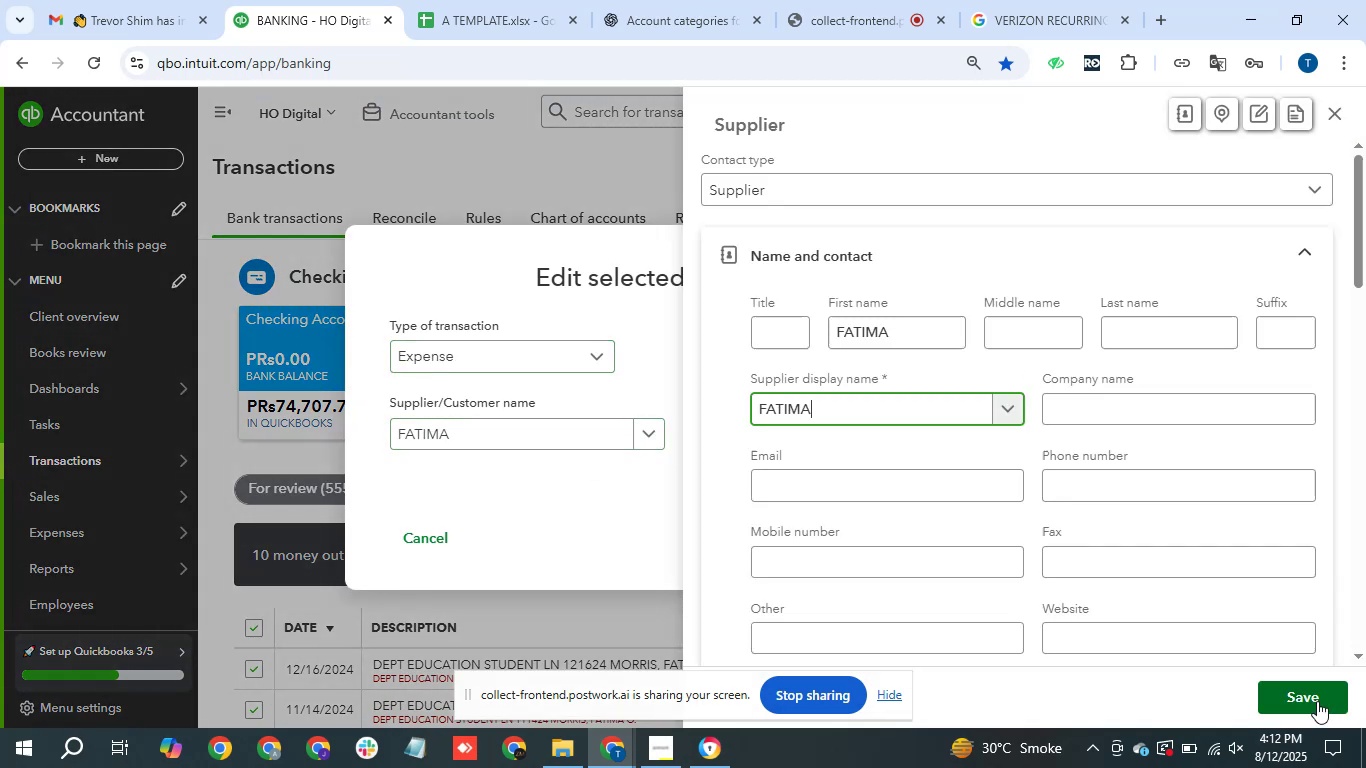 
left_click([1324, 694])
 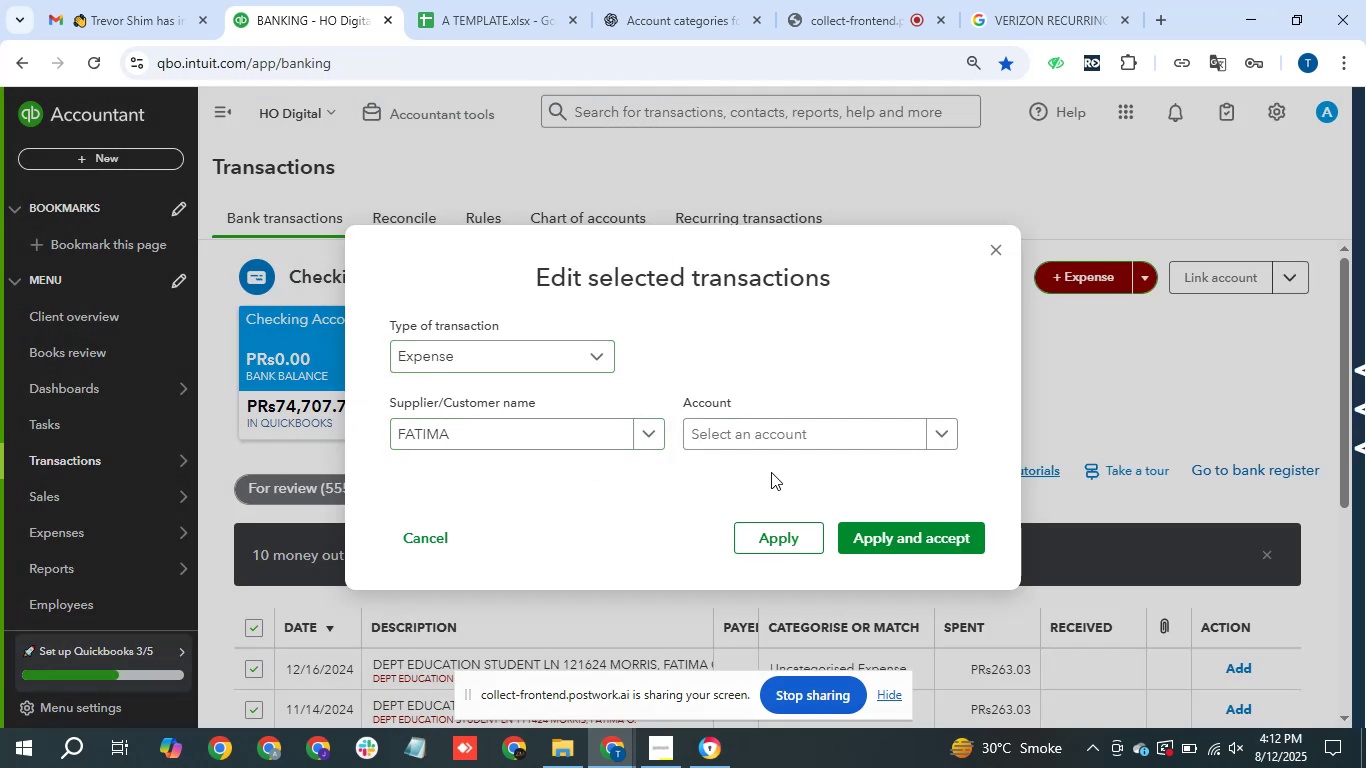 
double_click([802, 441])
 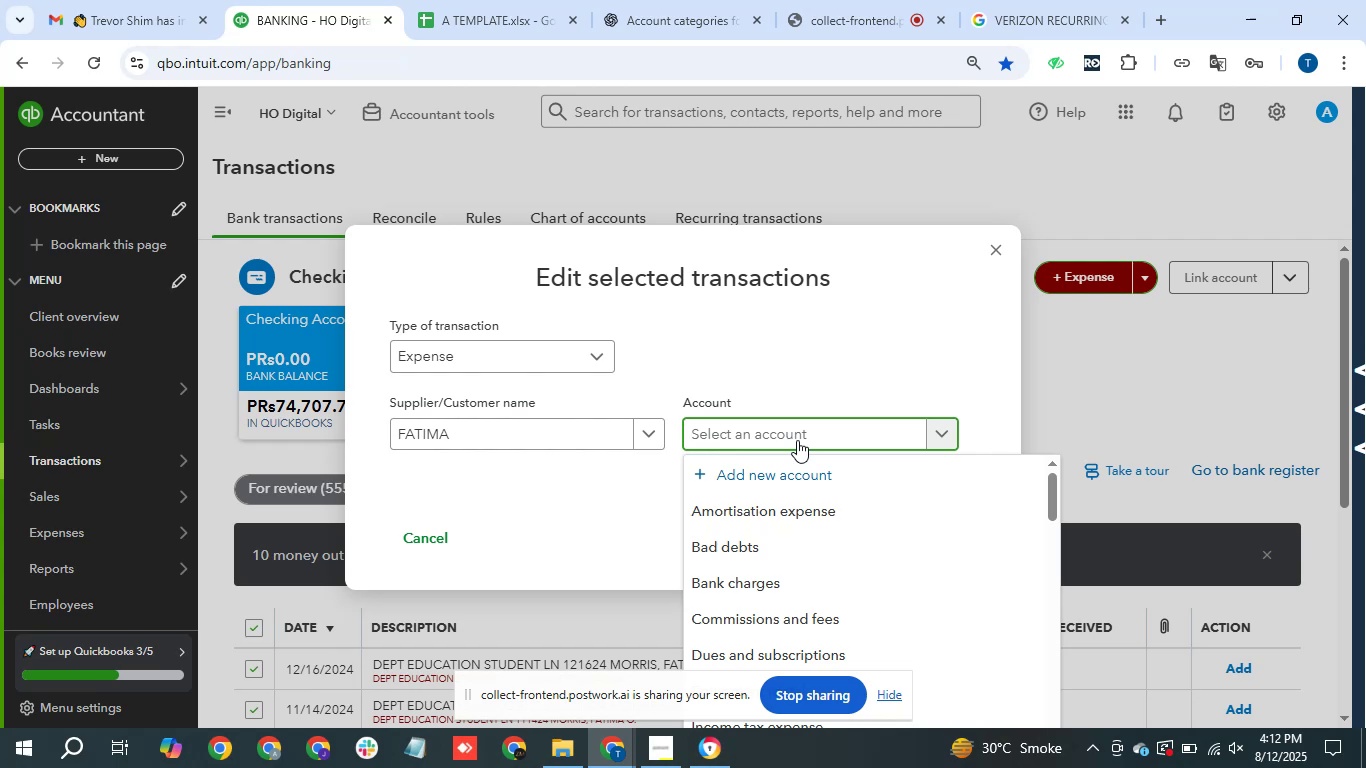 
type(educa)
key(Backspace)
key(Backspace)
key(Backspace)
key(Backspace)
key(Backspace)
key(Backspace)
type(personal Expense)
 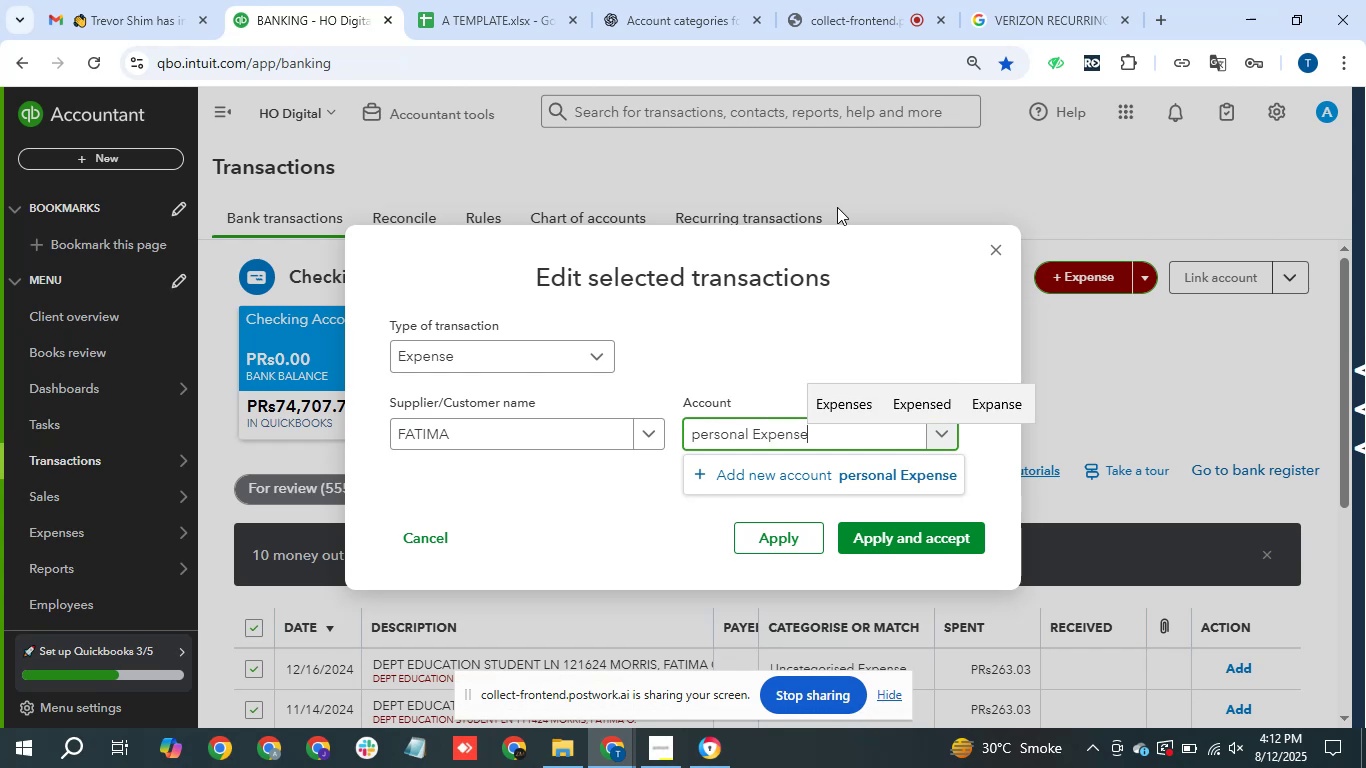 
left_click([874, 473])
 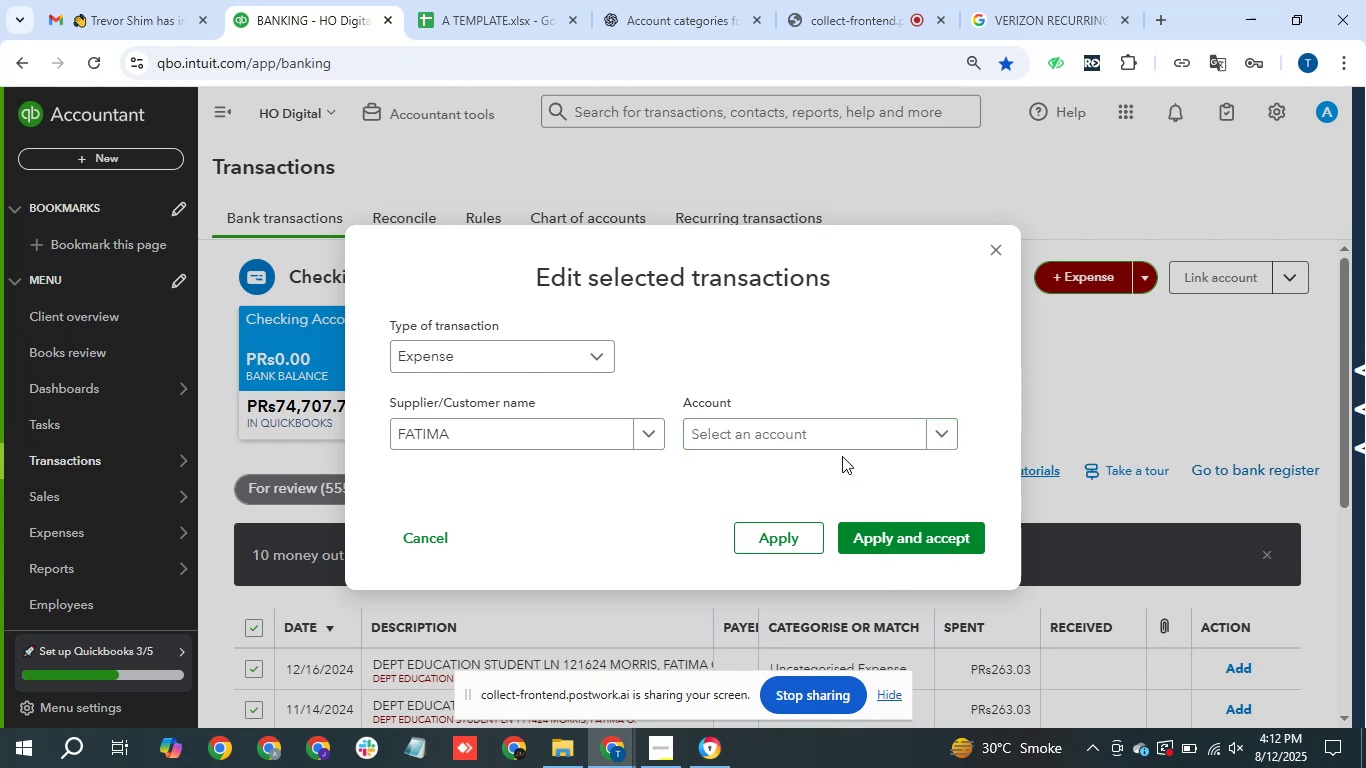 
left_click([847, 437])
 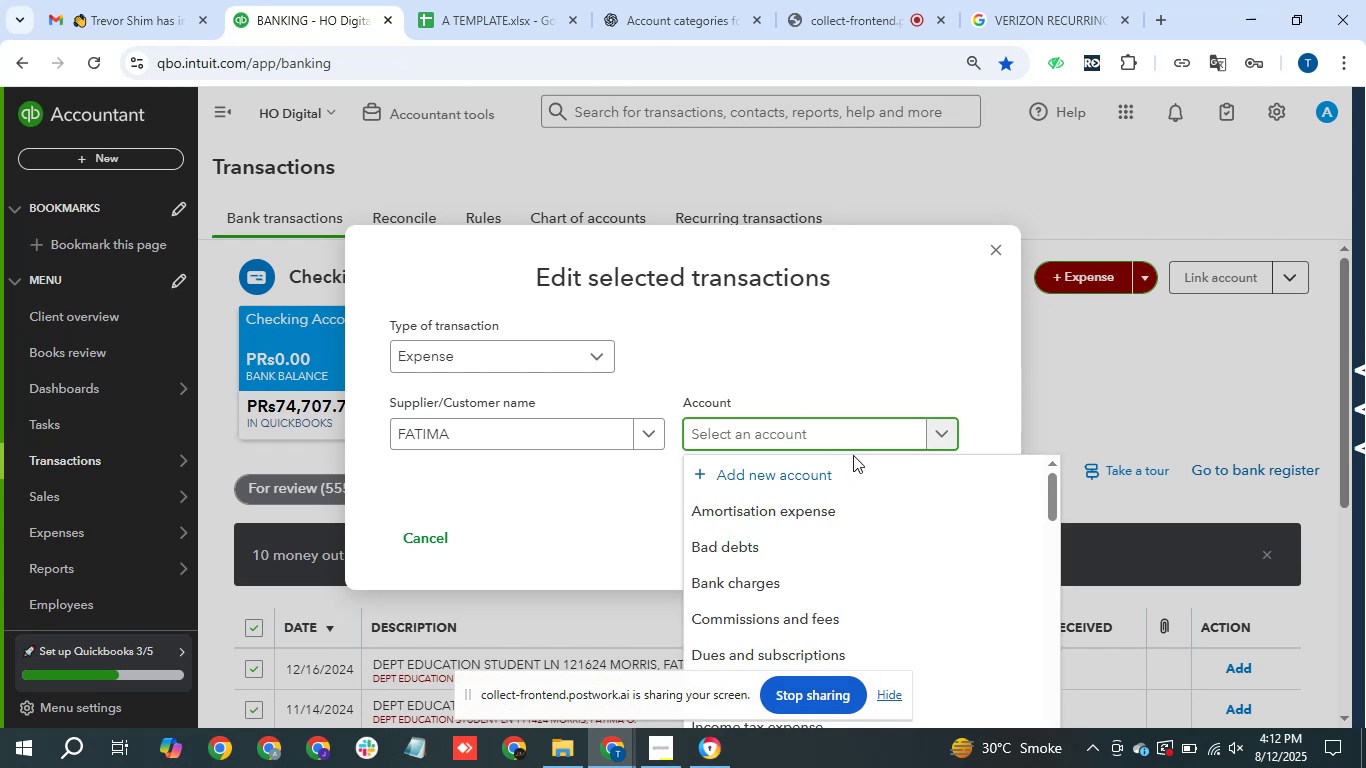 
scroll: coordinate [901, 591], scroll_direction: down, amount: 5.0
 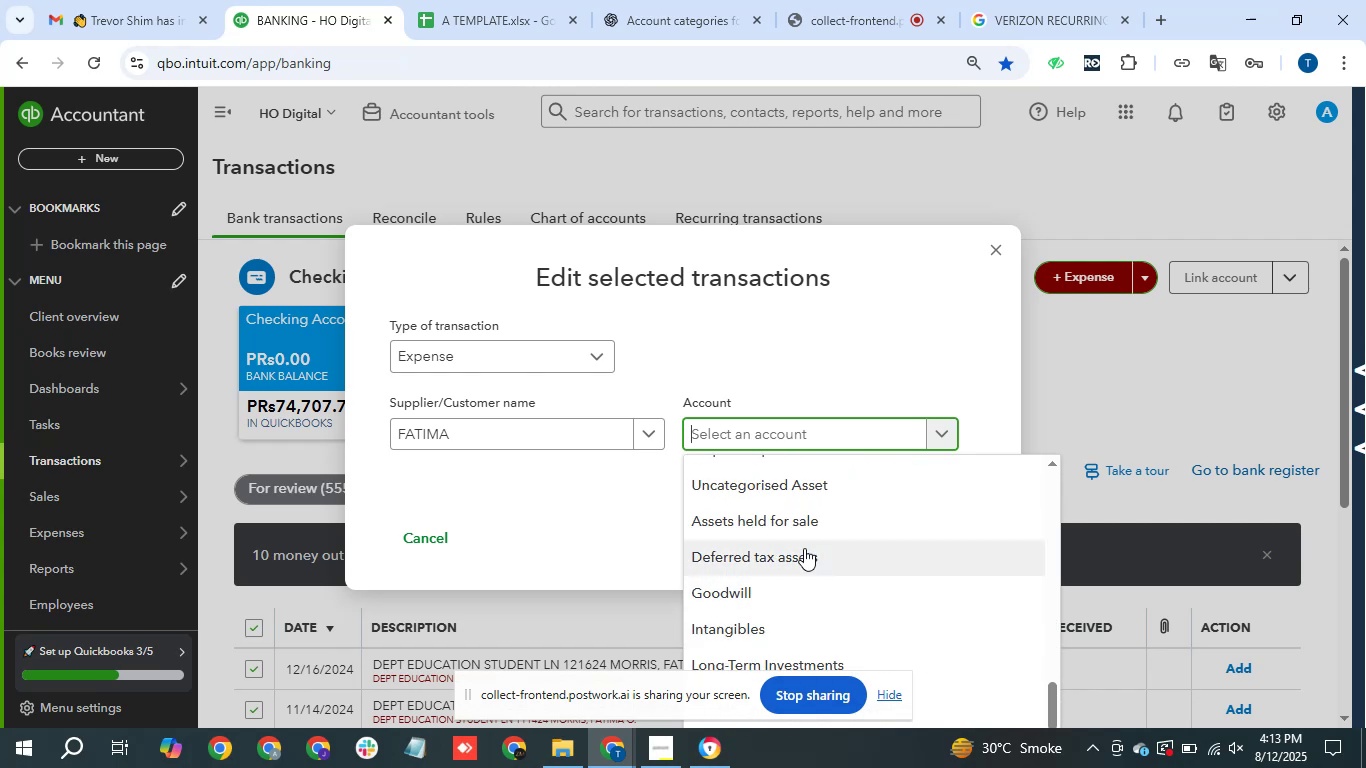 
scroll: coordinate [861, 632], scroll_direction: down, amount: 4.0
 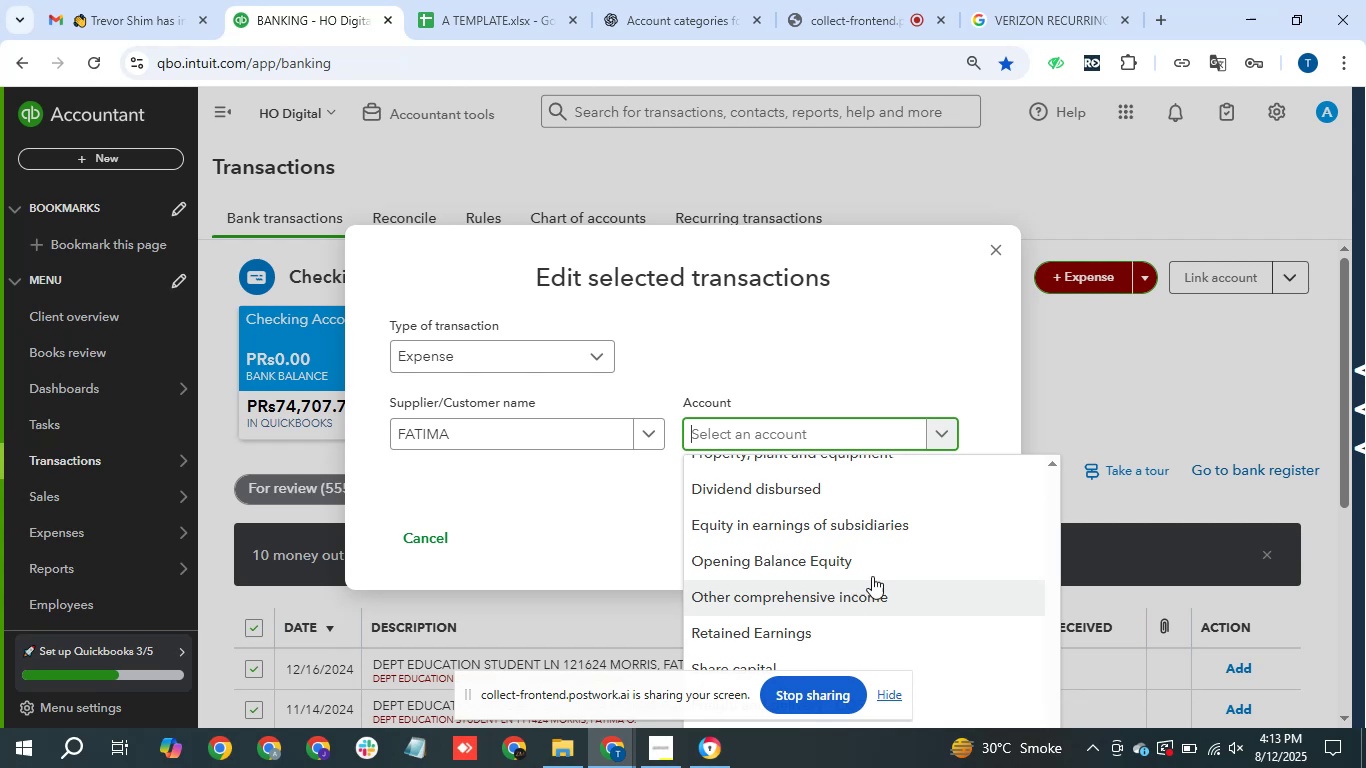 
scroll: coordinate [914, 564], scroll_direction: up, amount: 2.0
 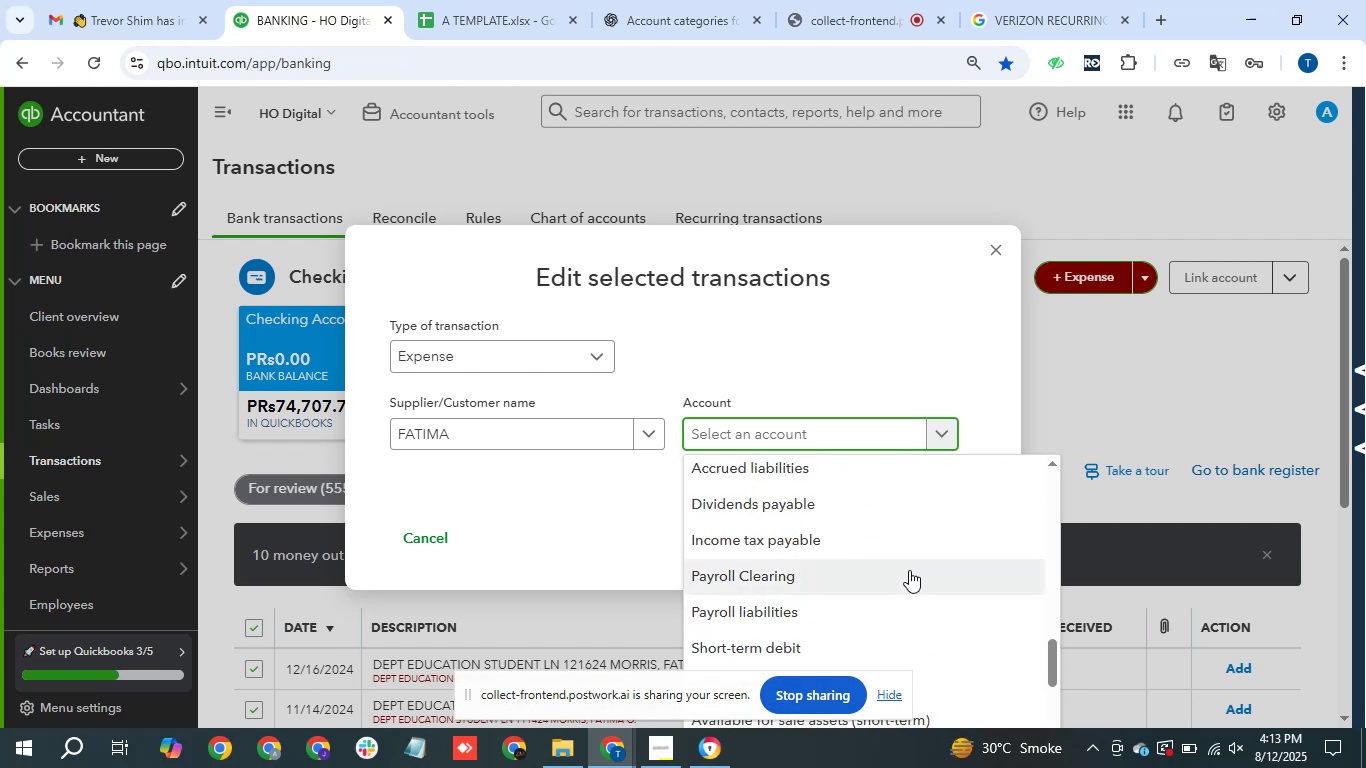 
left_click([901, 346])
 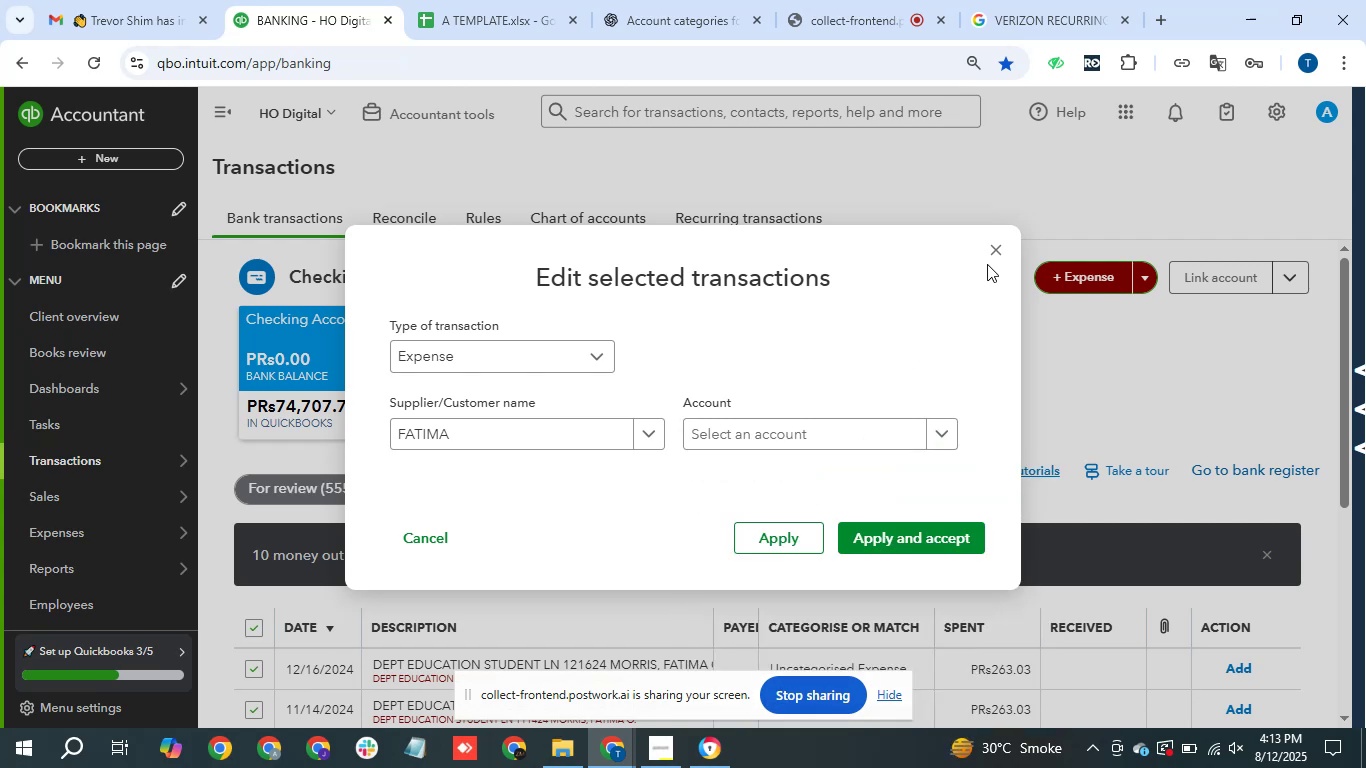 
left_click([986, 254])
 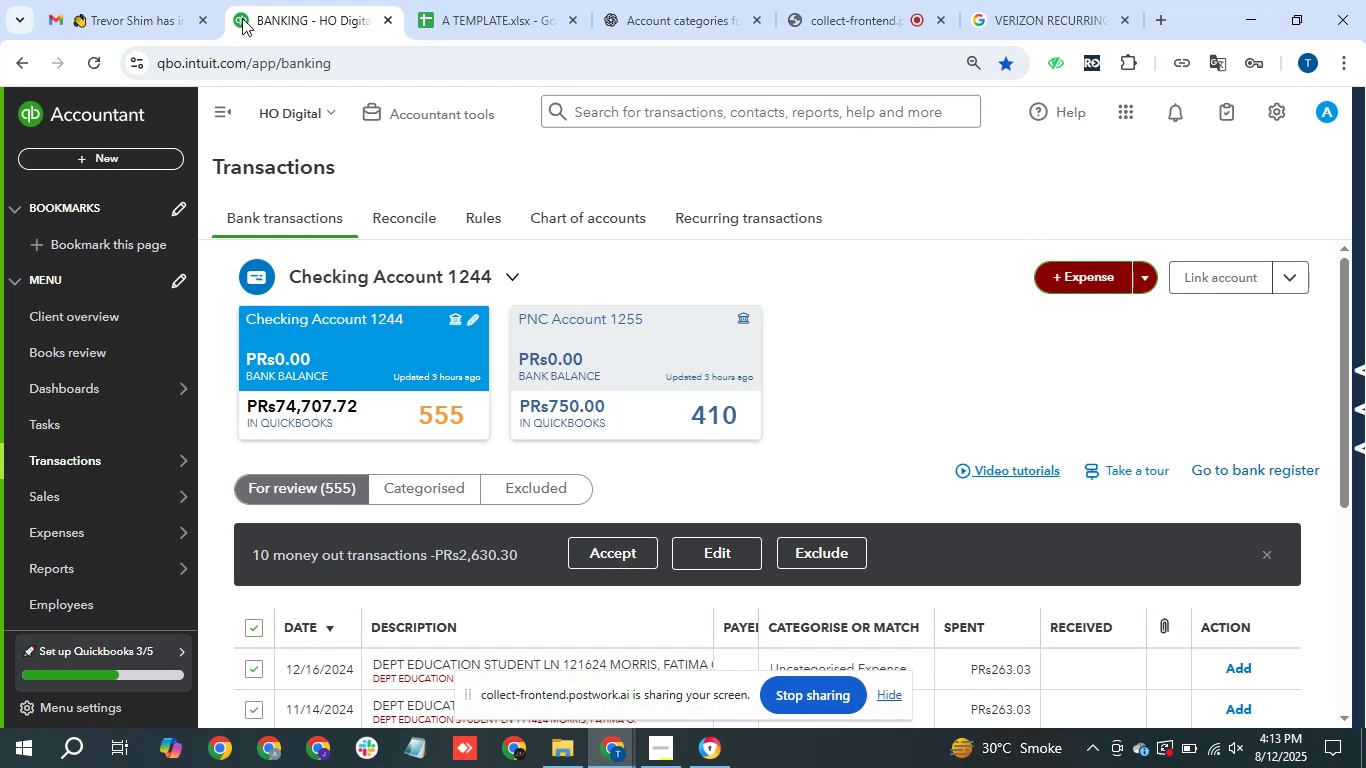 
right_click([263, 13])
 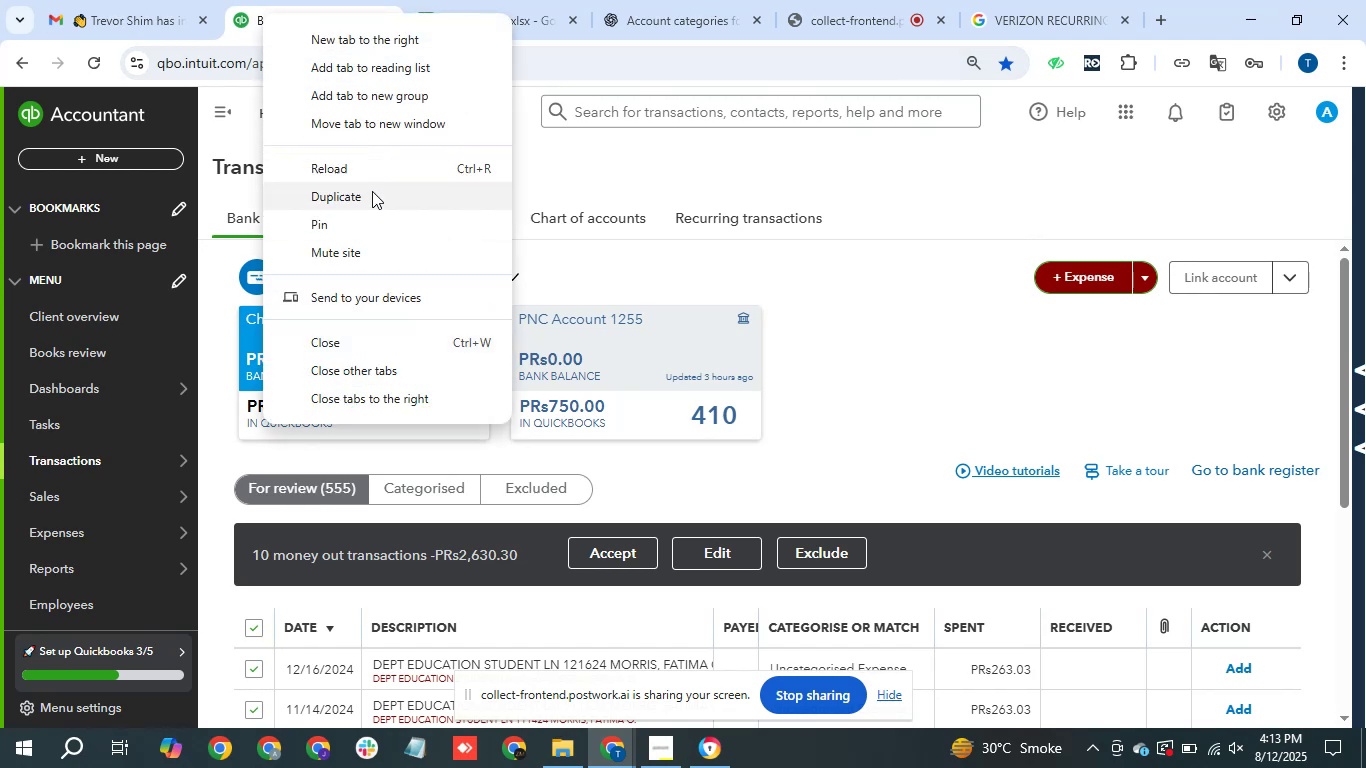 
left_click([372, 192])
 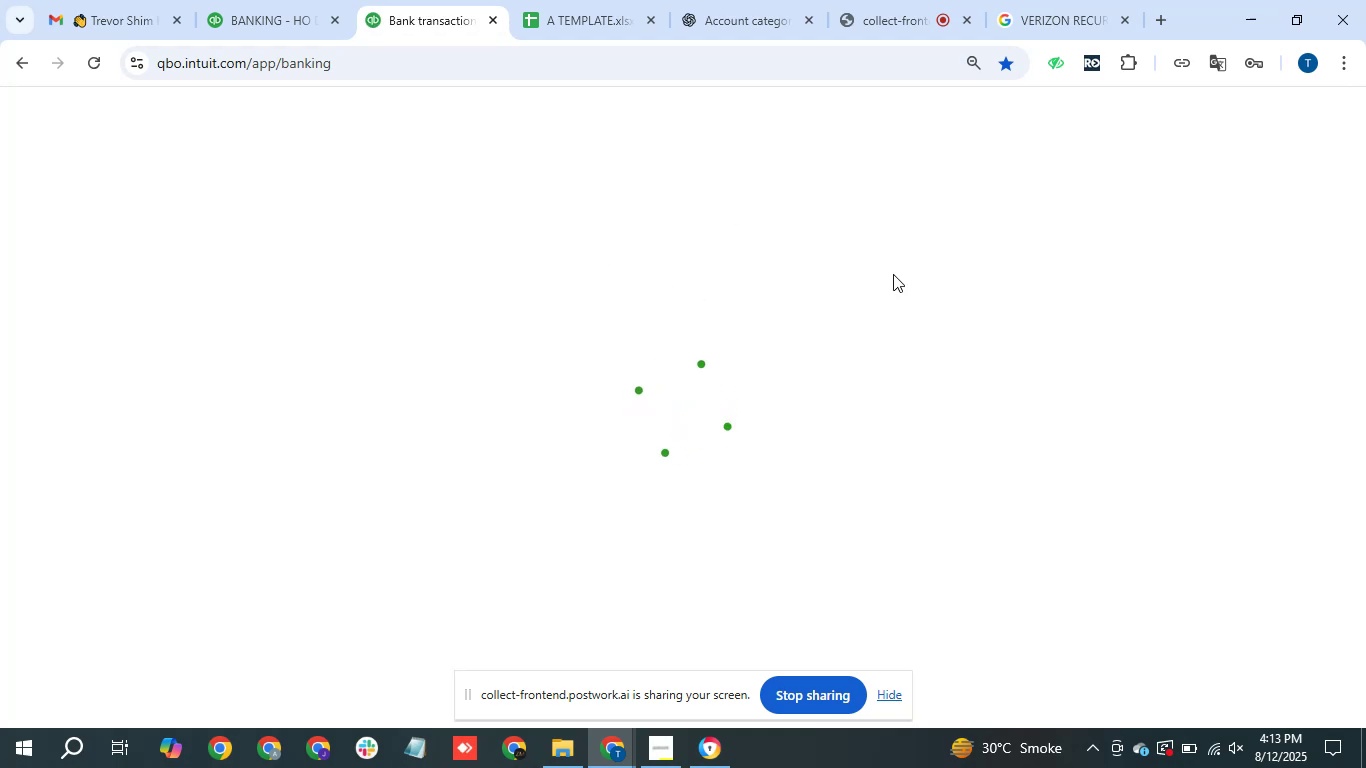 
wait(17.01)
 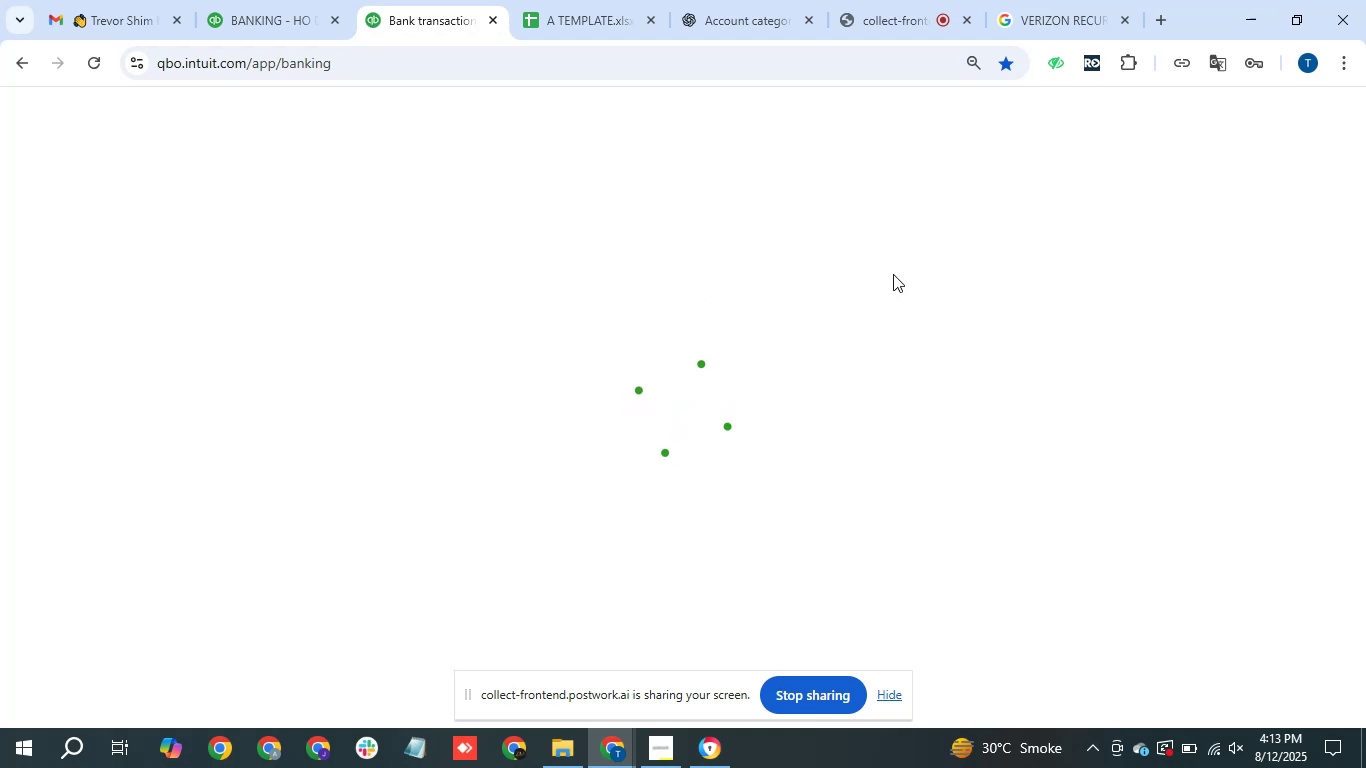 
left_click([1282, 113])
 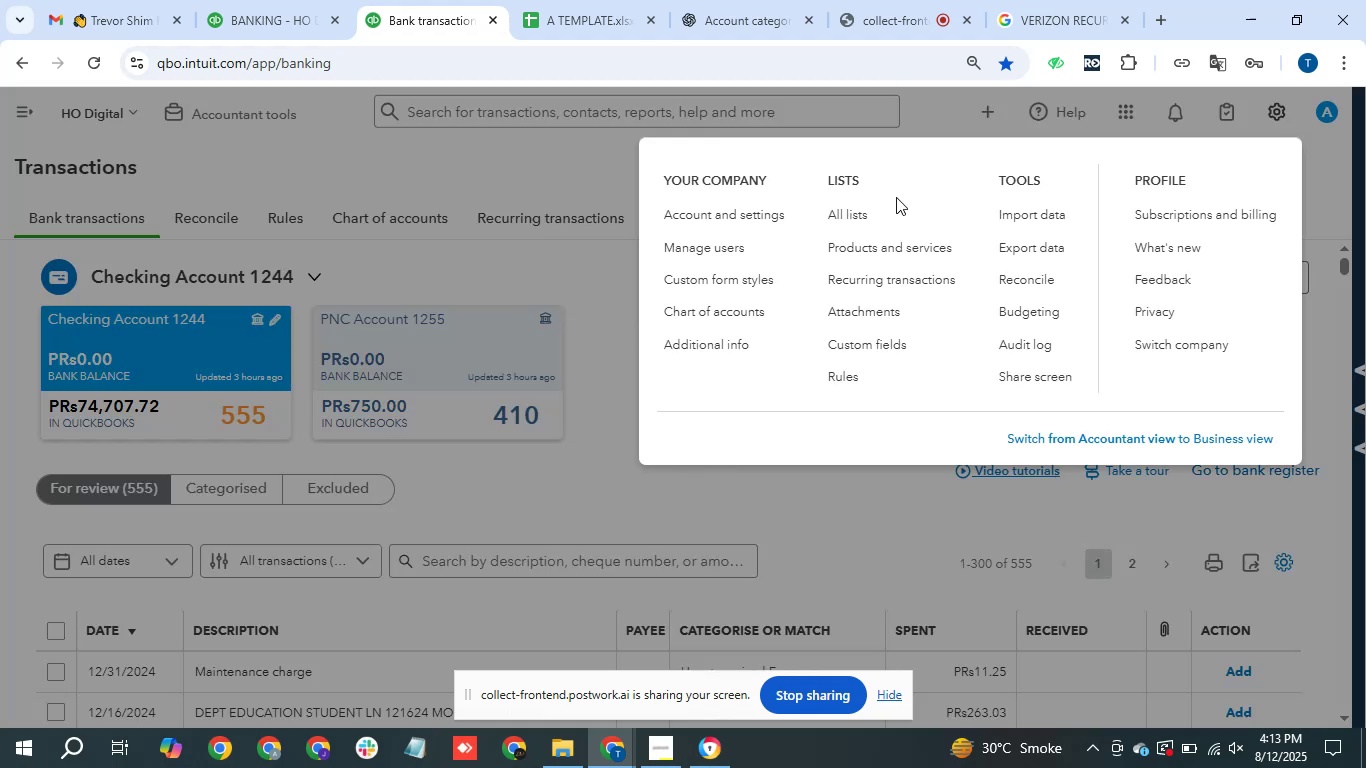 
left_click([726, 309])
 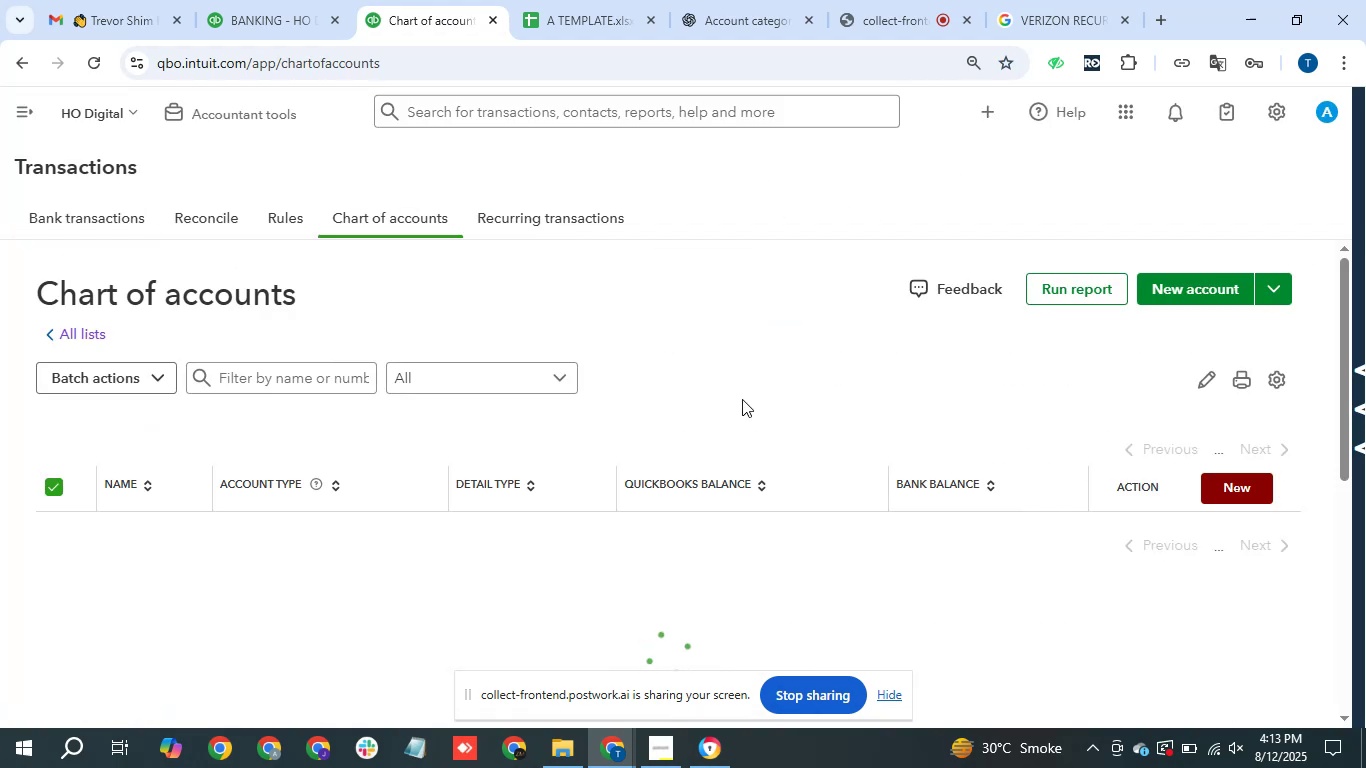 
left_click([1196, 291])
 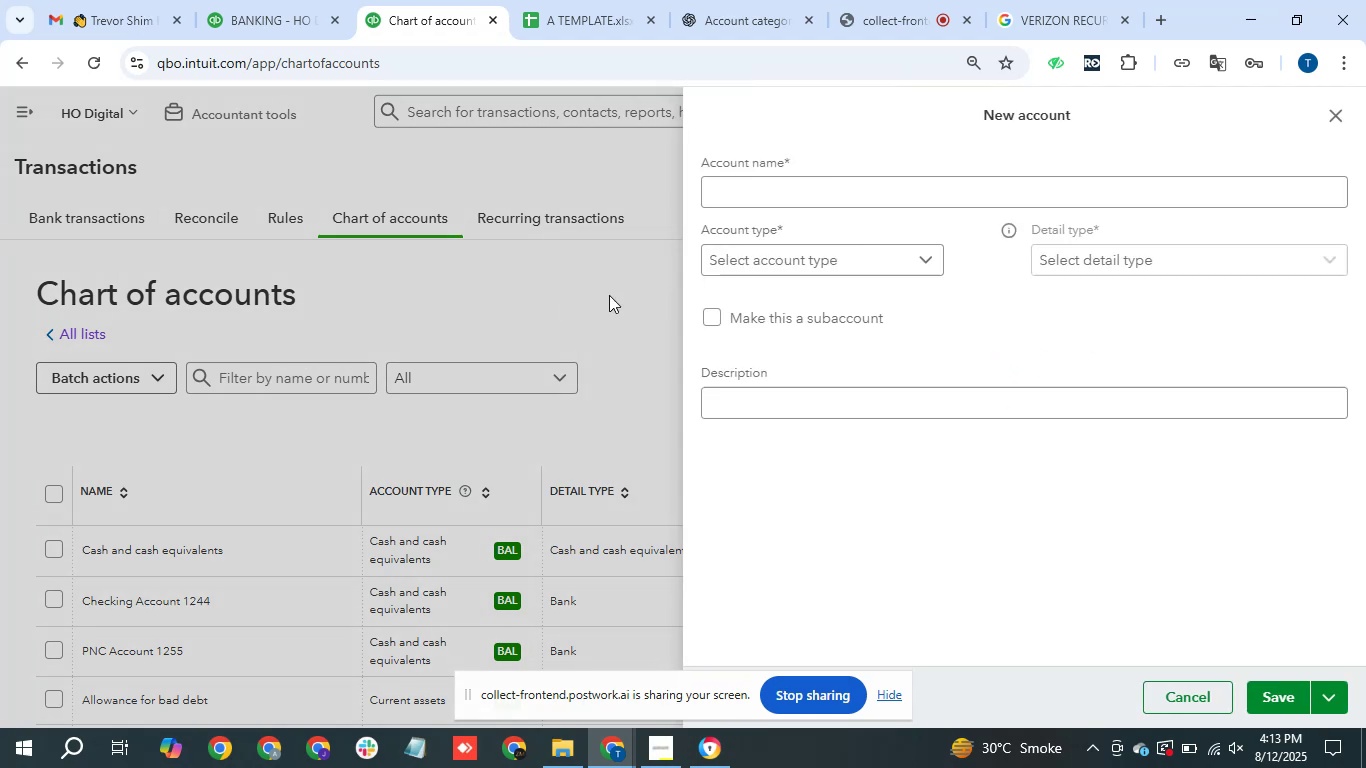 
wait(5.68)
 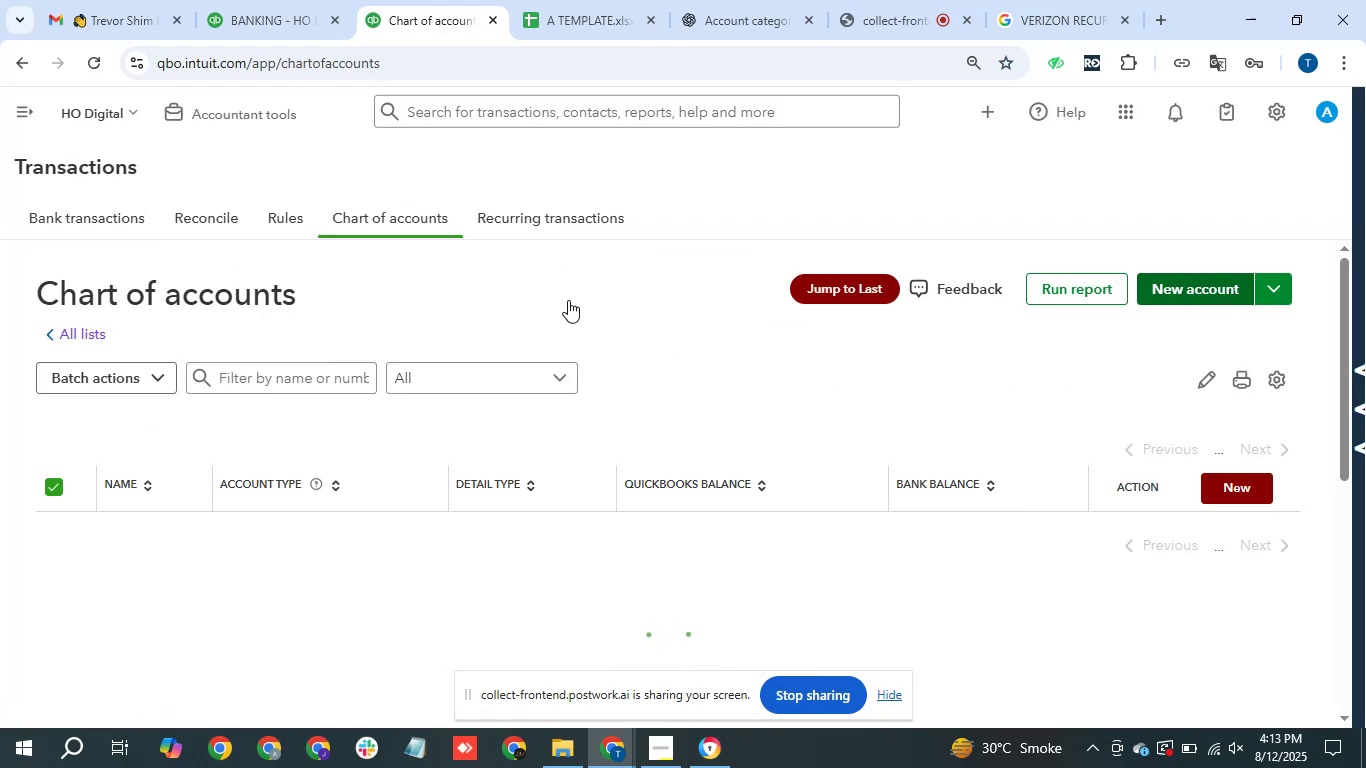 
type(Personal Expenses)
 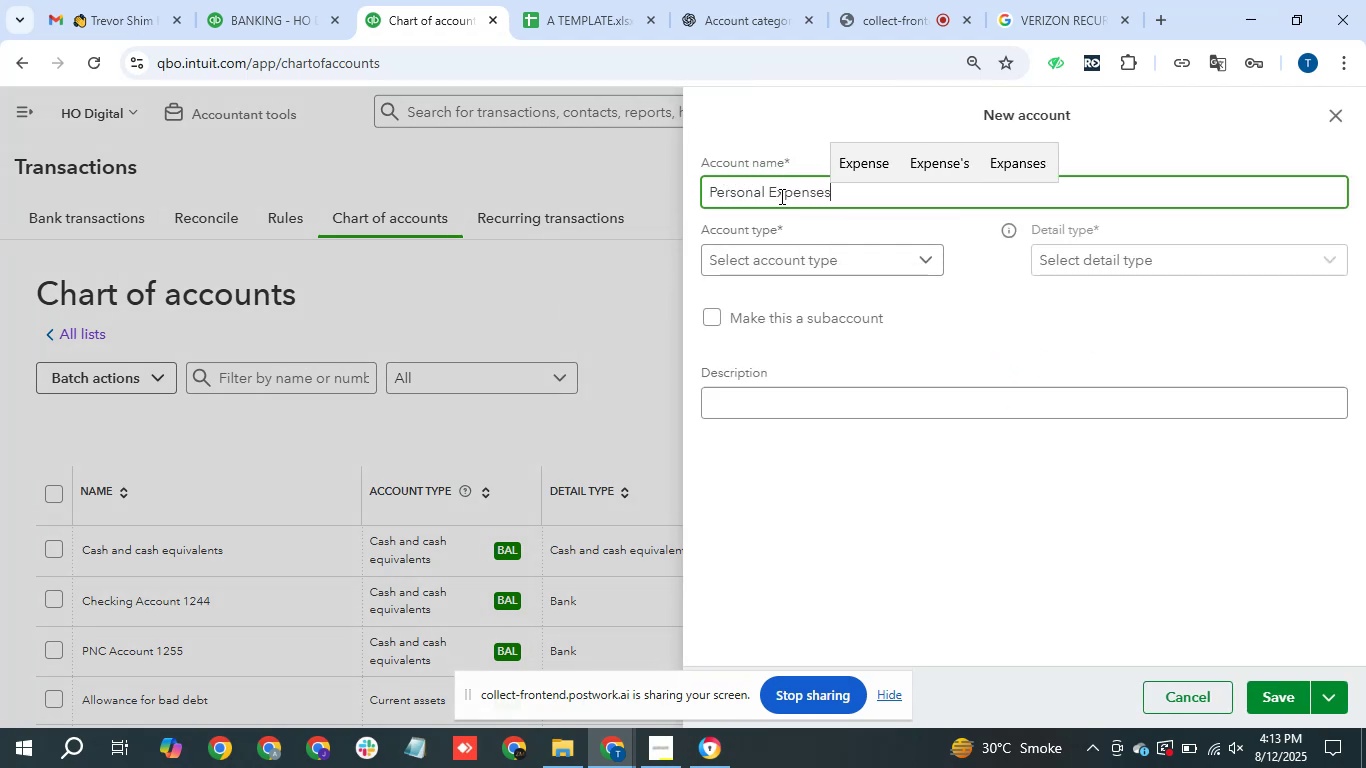 
left_click([815, 259])
 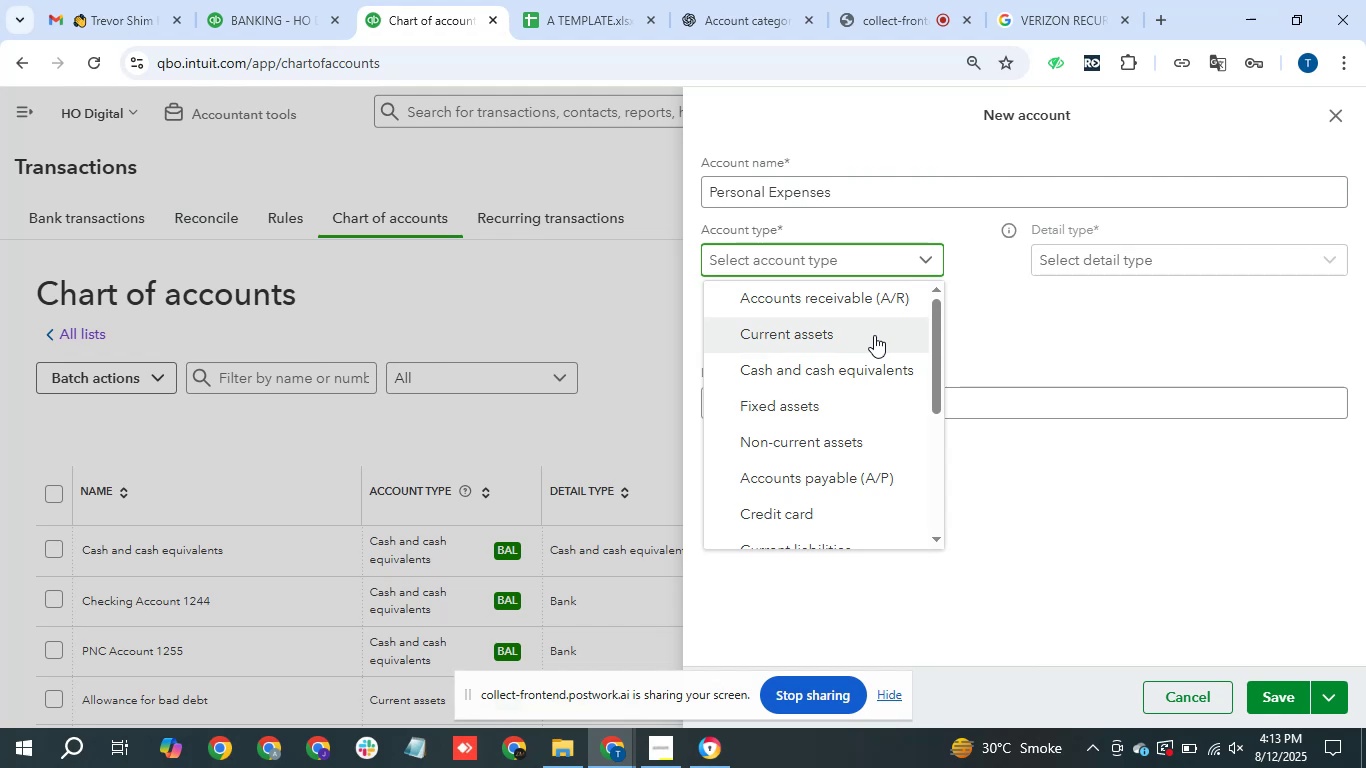 
left_click([874, 335])
 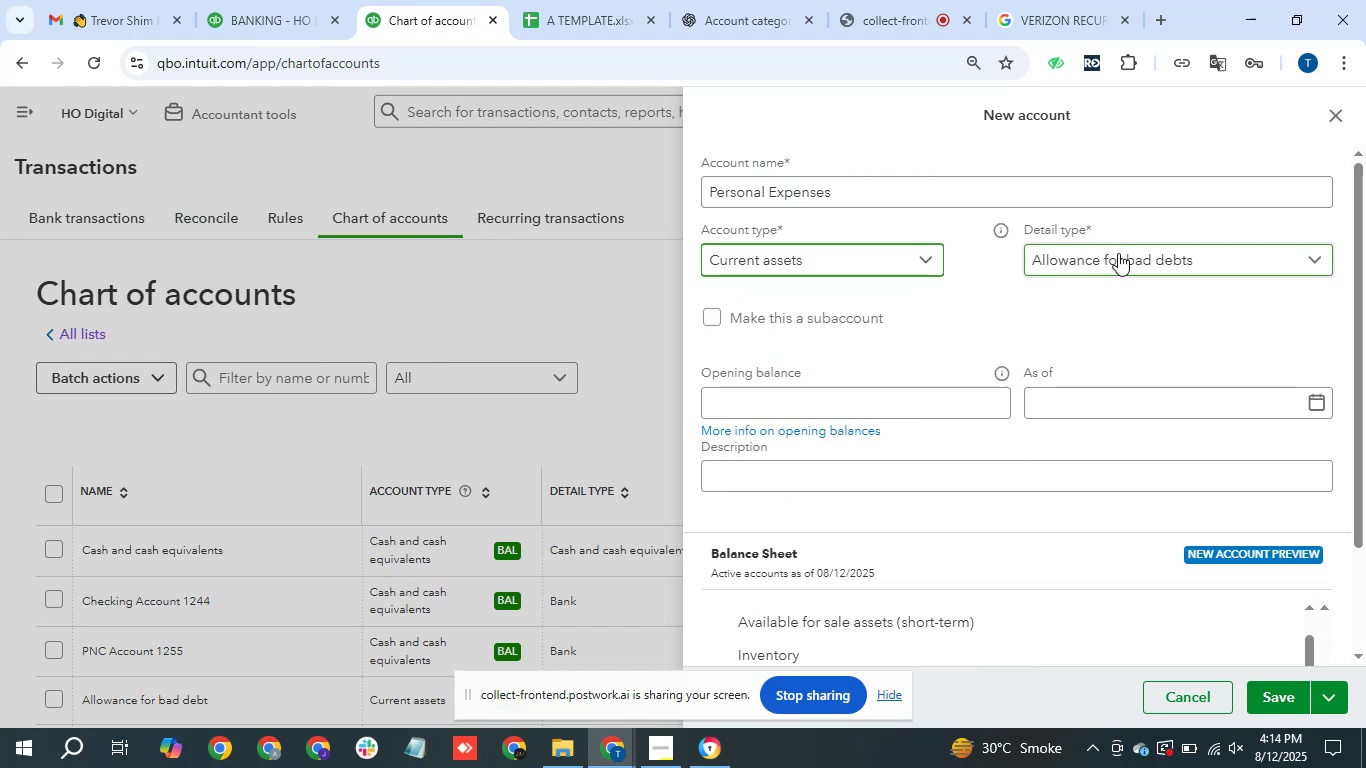 
left_click([1118, 253])
 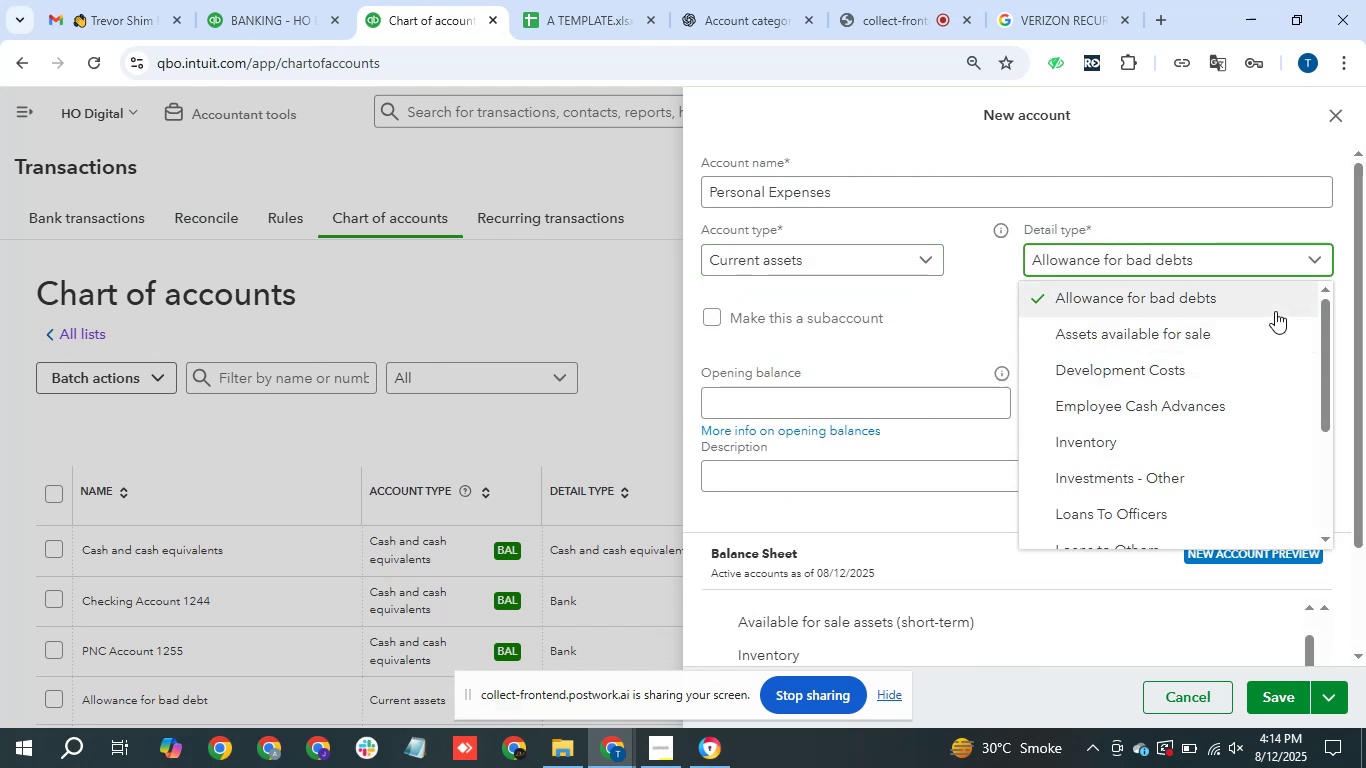 
scroll: coordinate [1217, 429], scroll_direction: down, amount: 1.0
 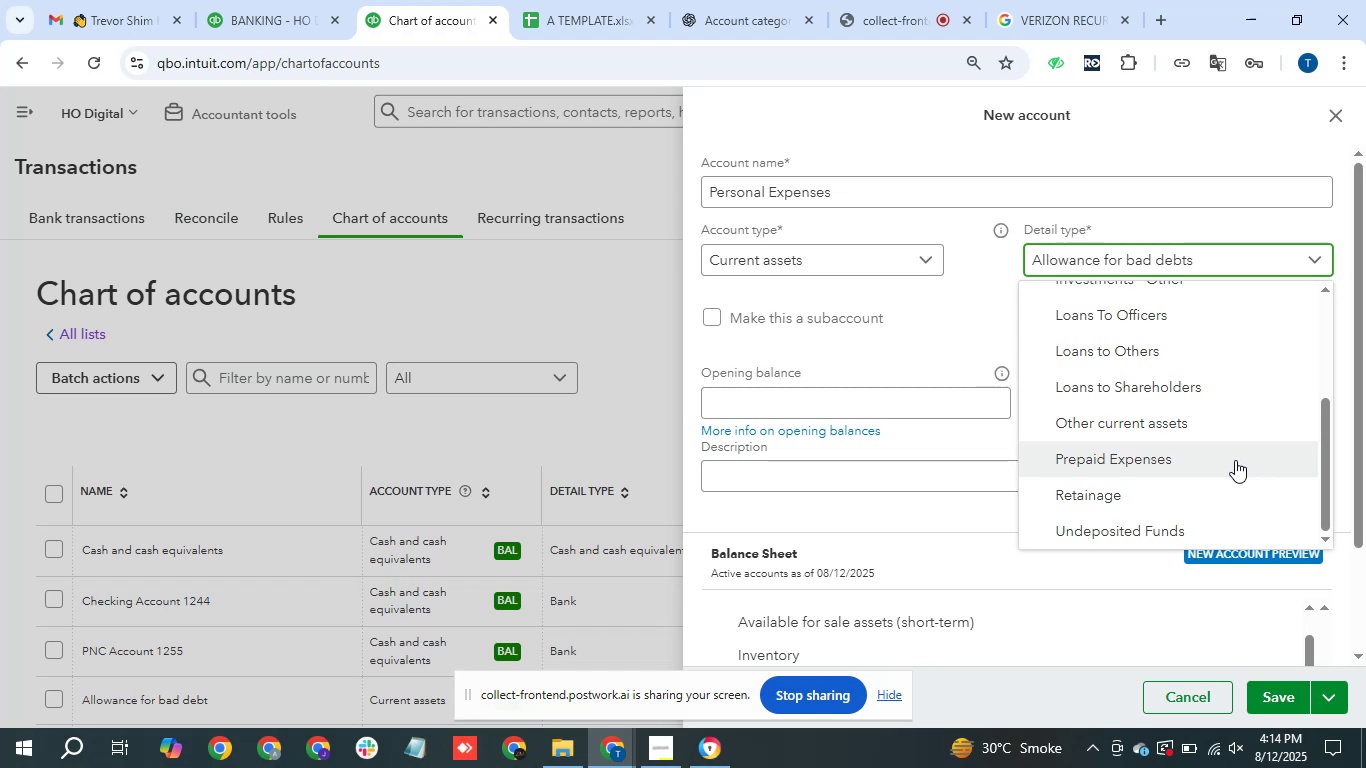 
wait(9.63)
 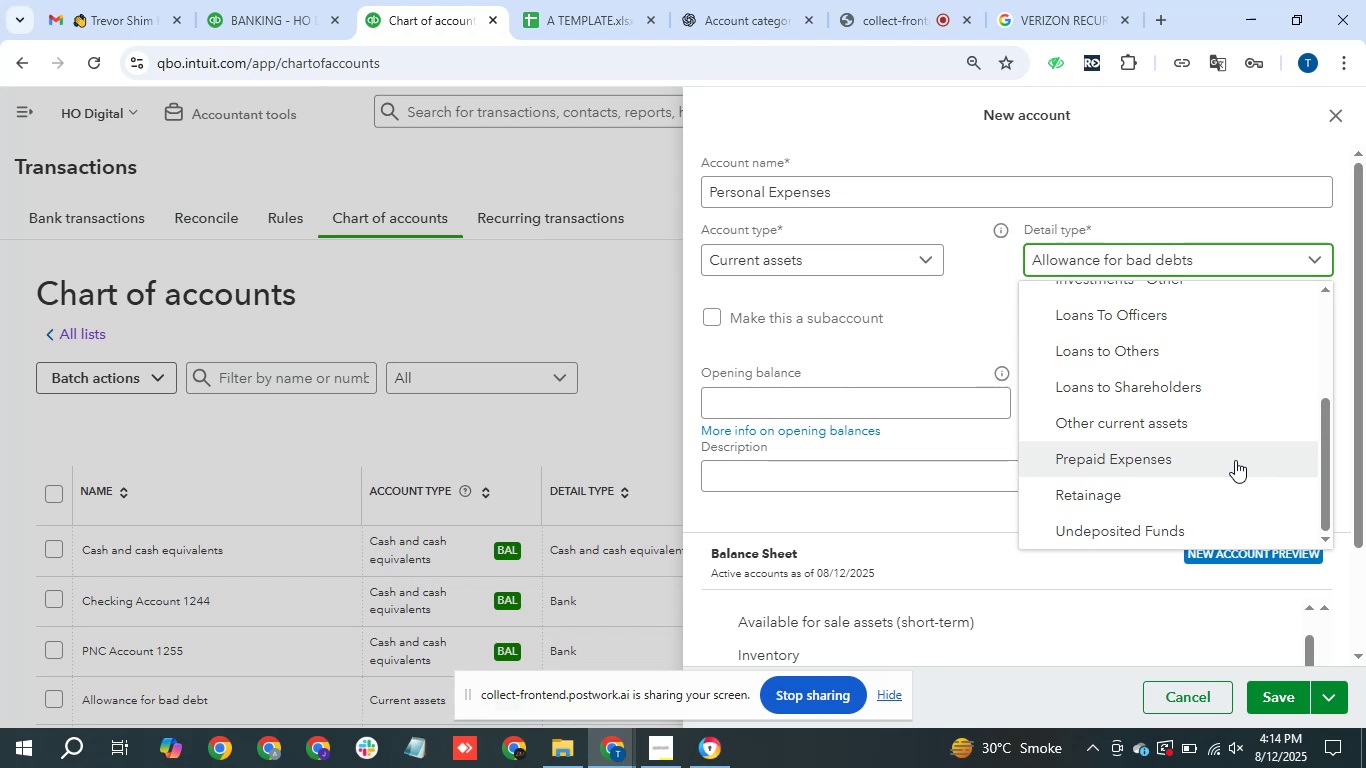 
left_click([1190, 415])
 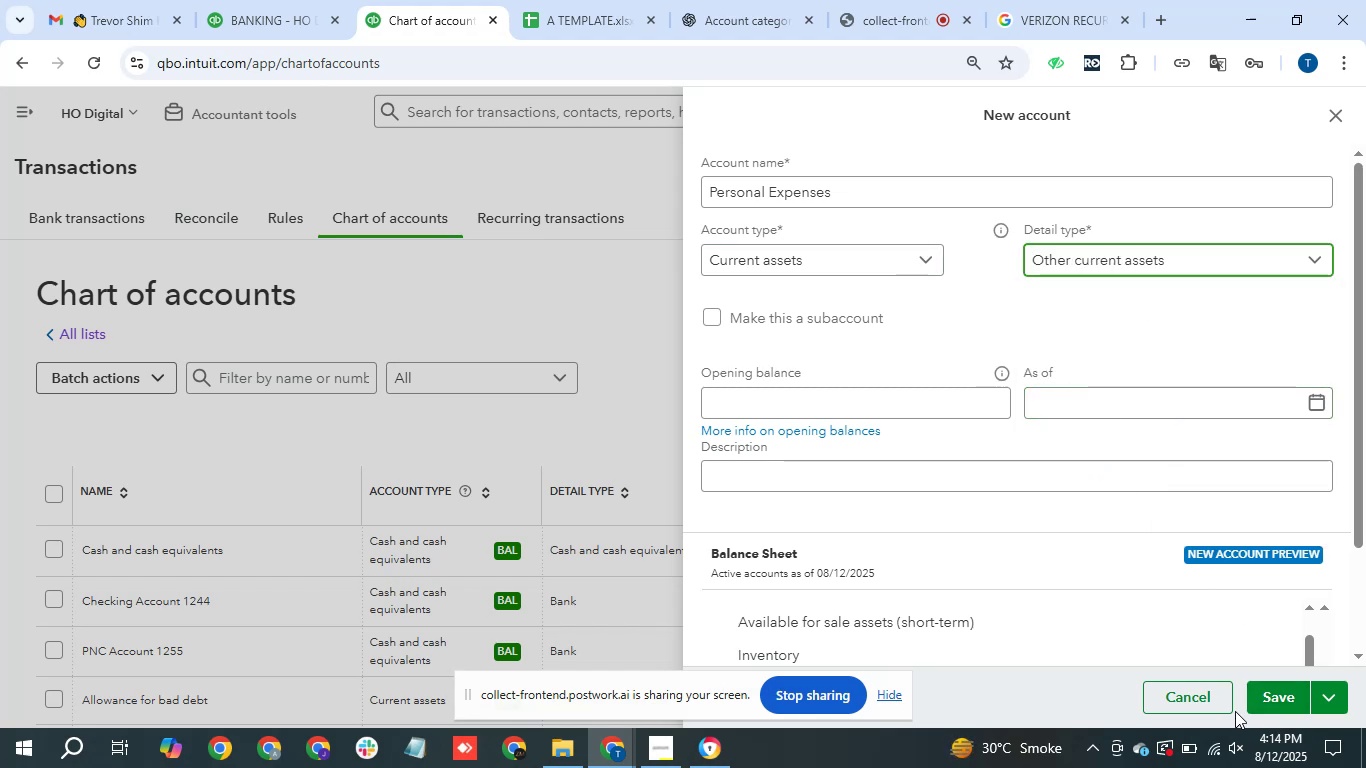 
left_click([1263, 691])
 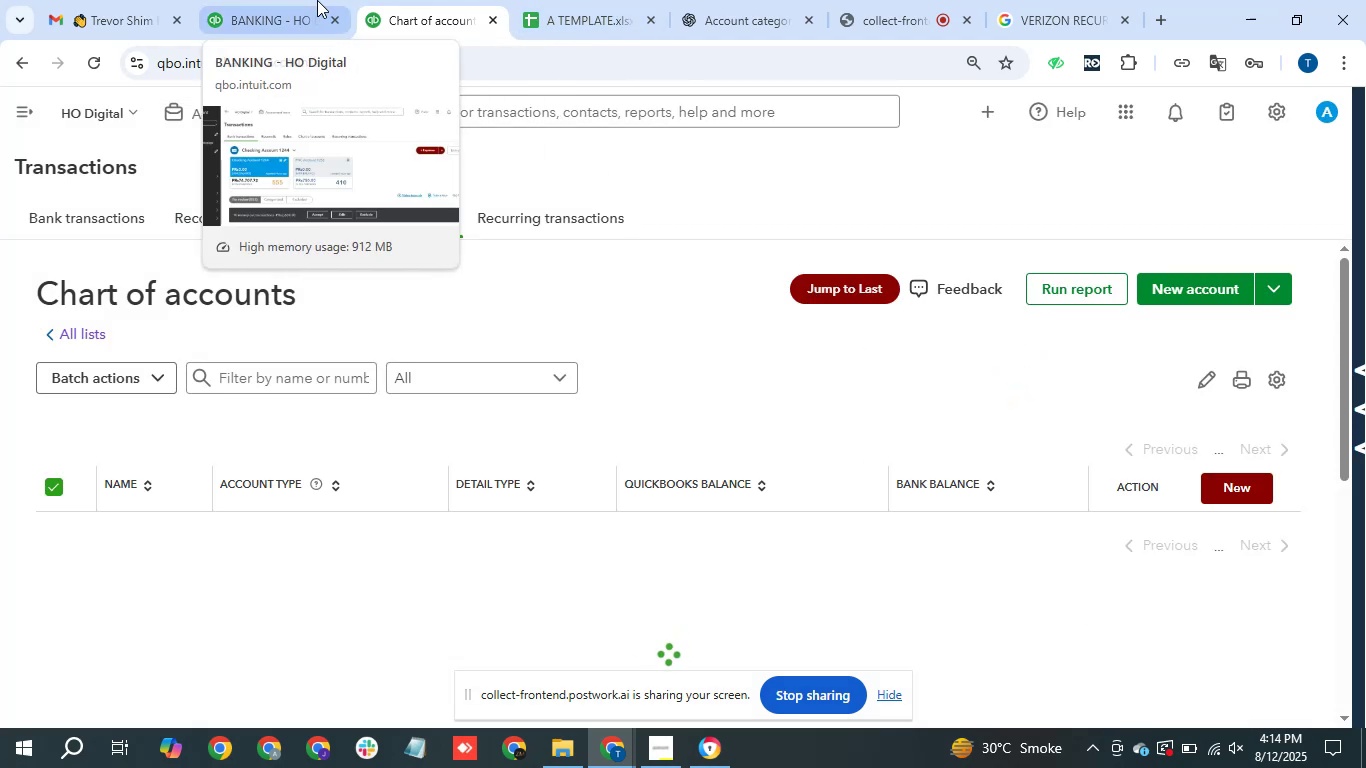 
left_click([288, 8])
 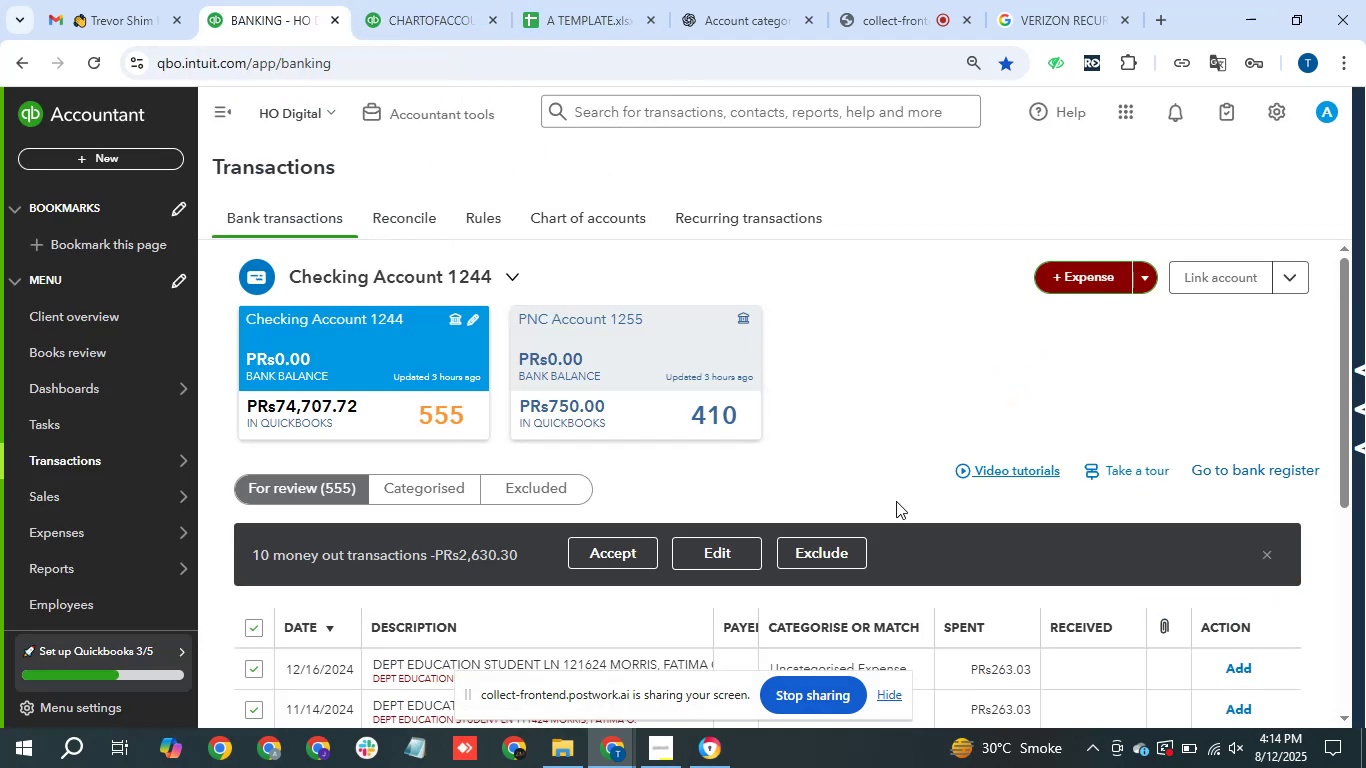 
scroll: coordinate [700, 465], scroll_direction: down, amount: 1.0
 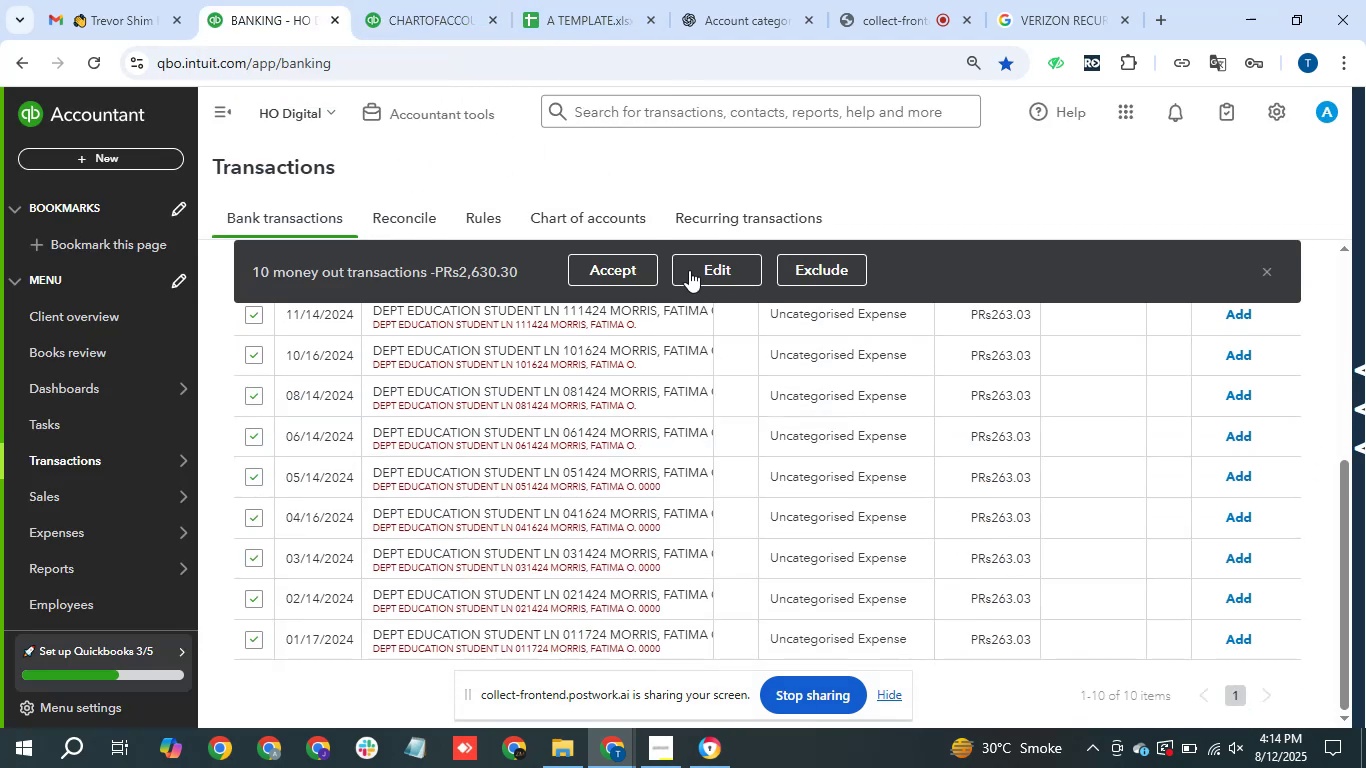 
left_click([721, 255])
 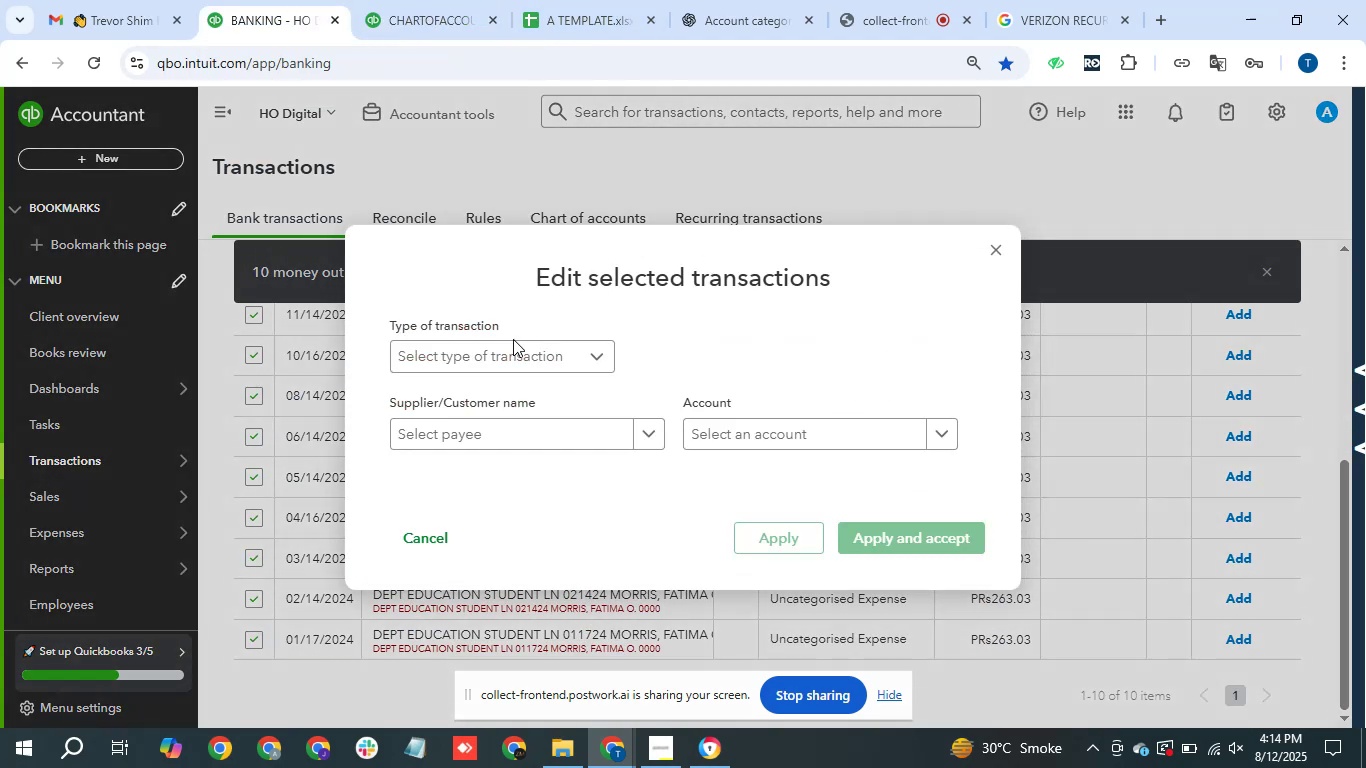 
double_click([512, 355])
 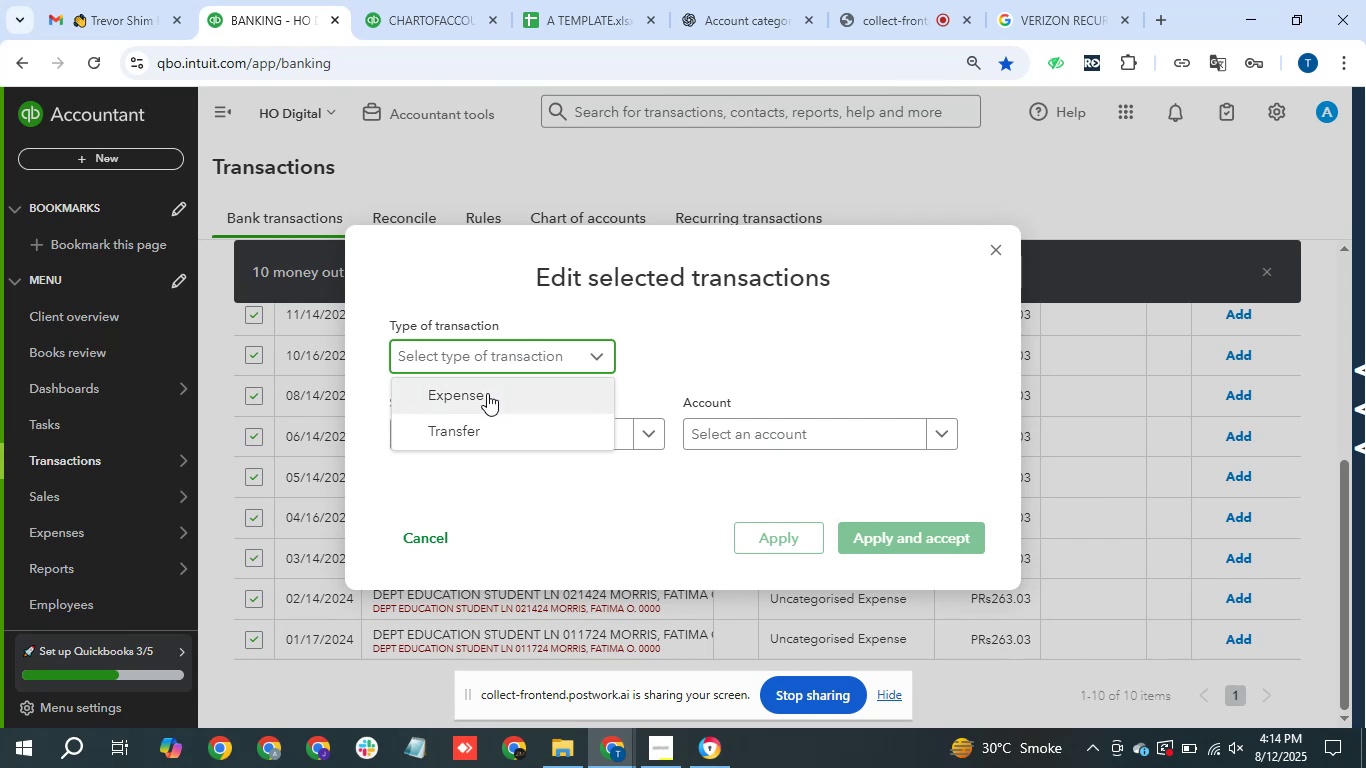 
left_click([487, 393])
 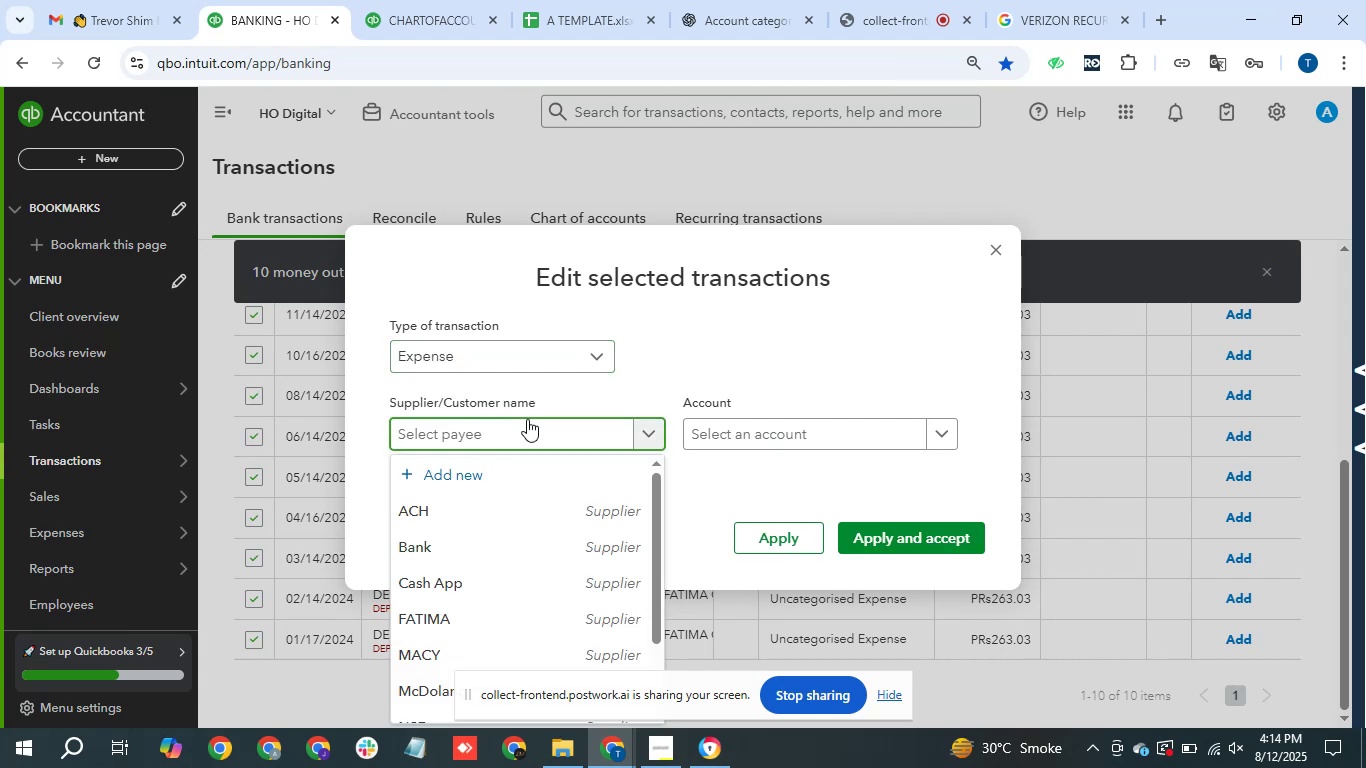 
key(Control+V)
 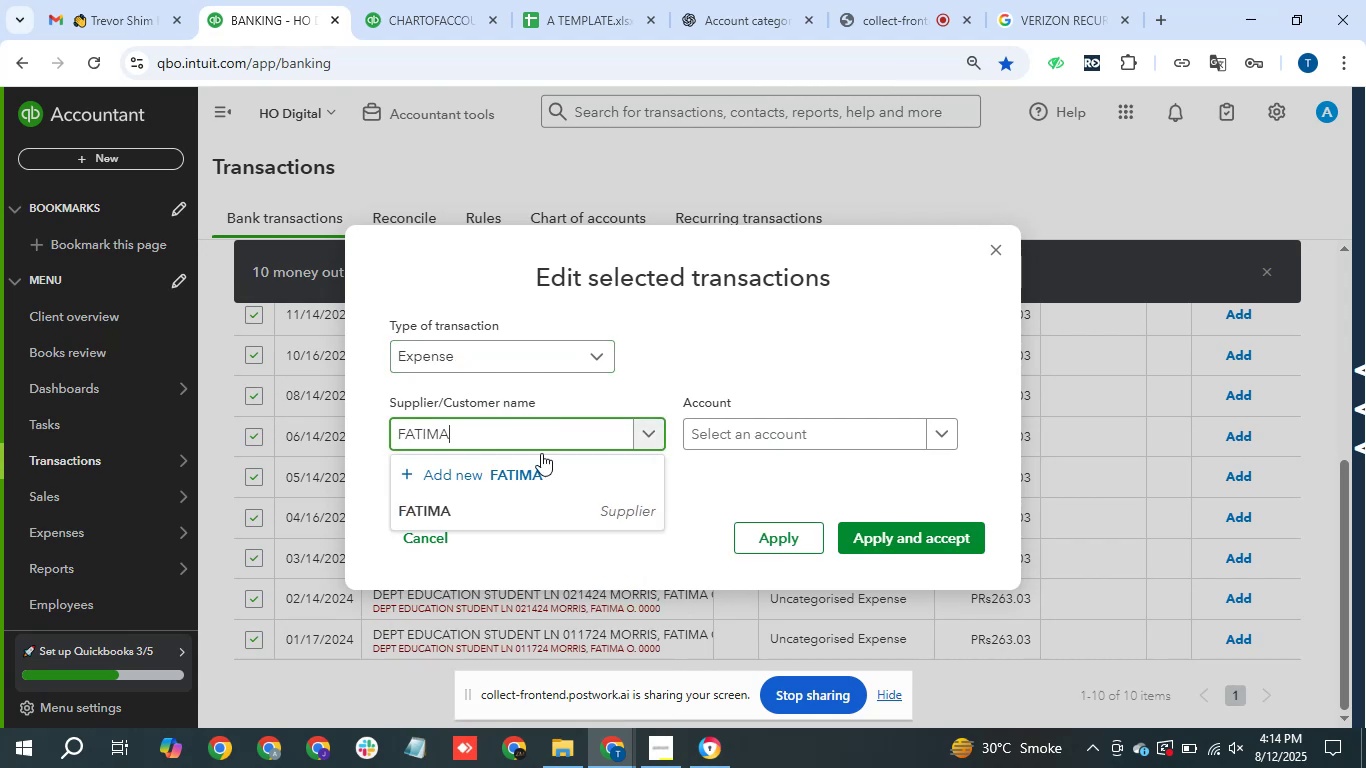 
left_click([506, 514])
 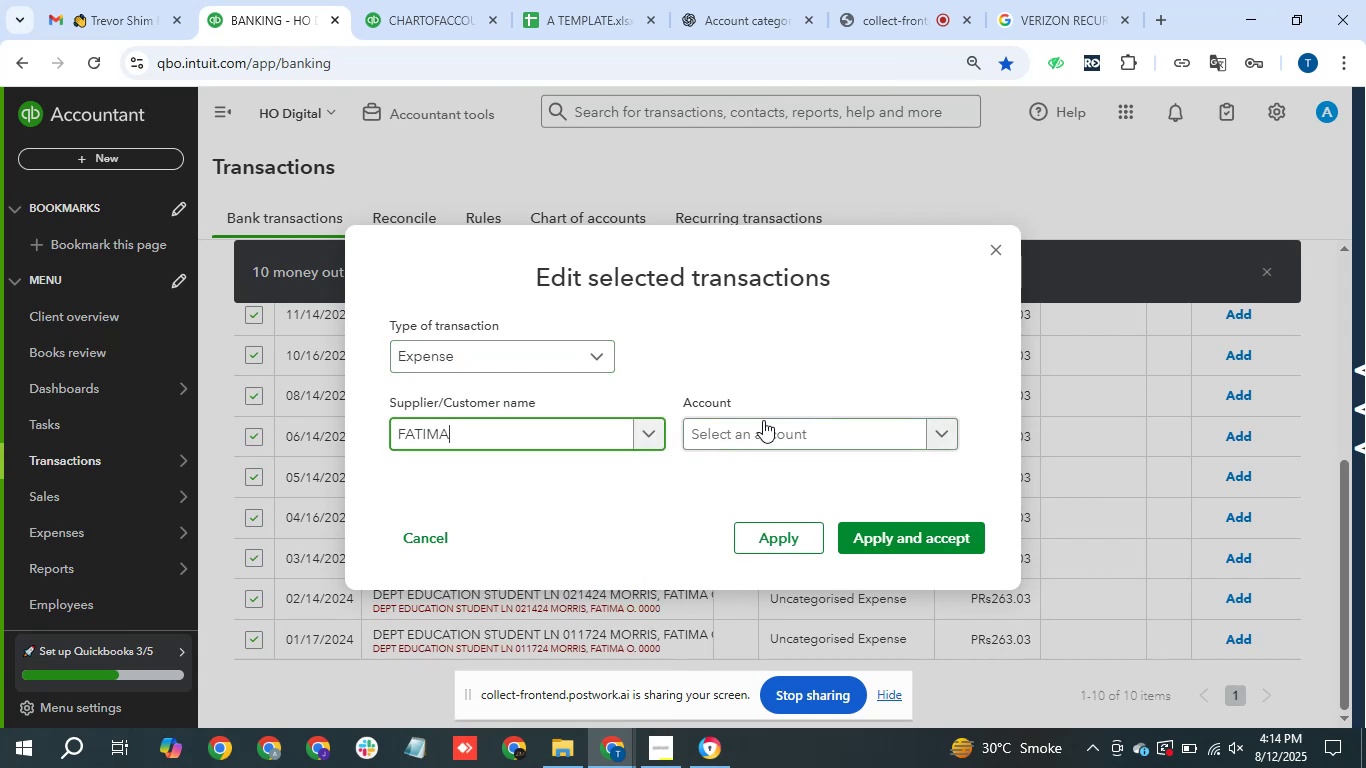 
left_click([763, 420])
 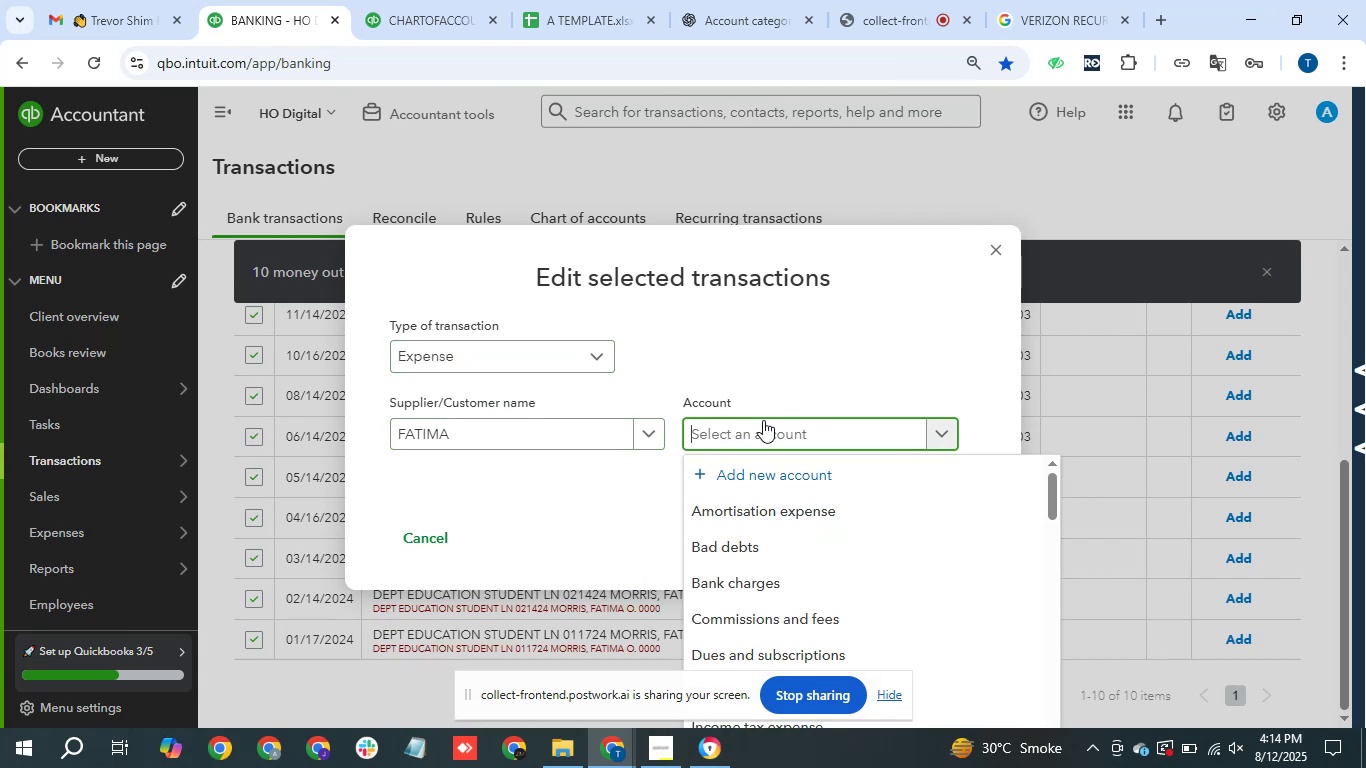 
type(Pero)
key(Backspace)
type(so)
 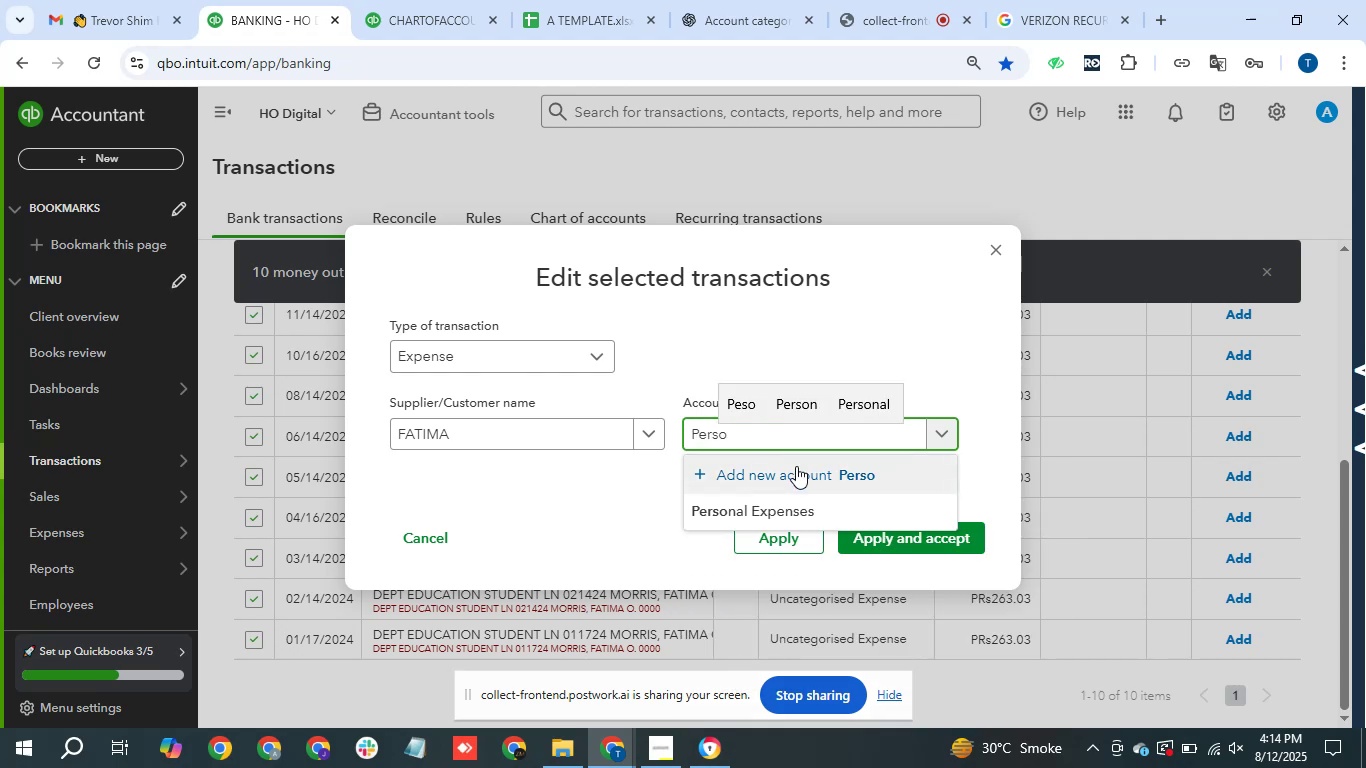 
left_click([792, 510])
 